 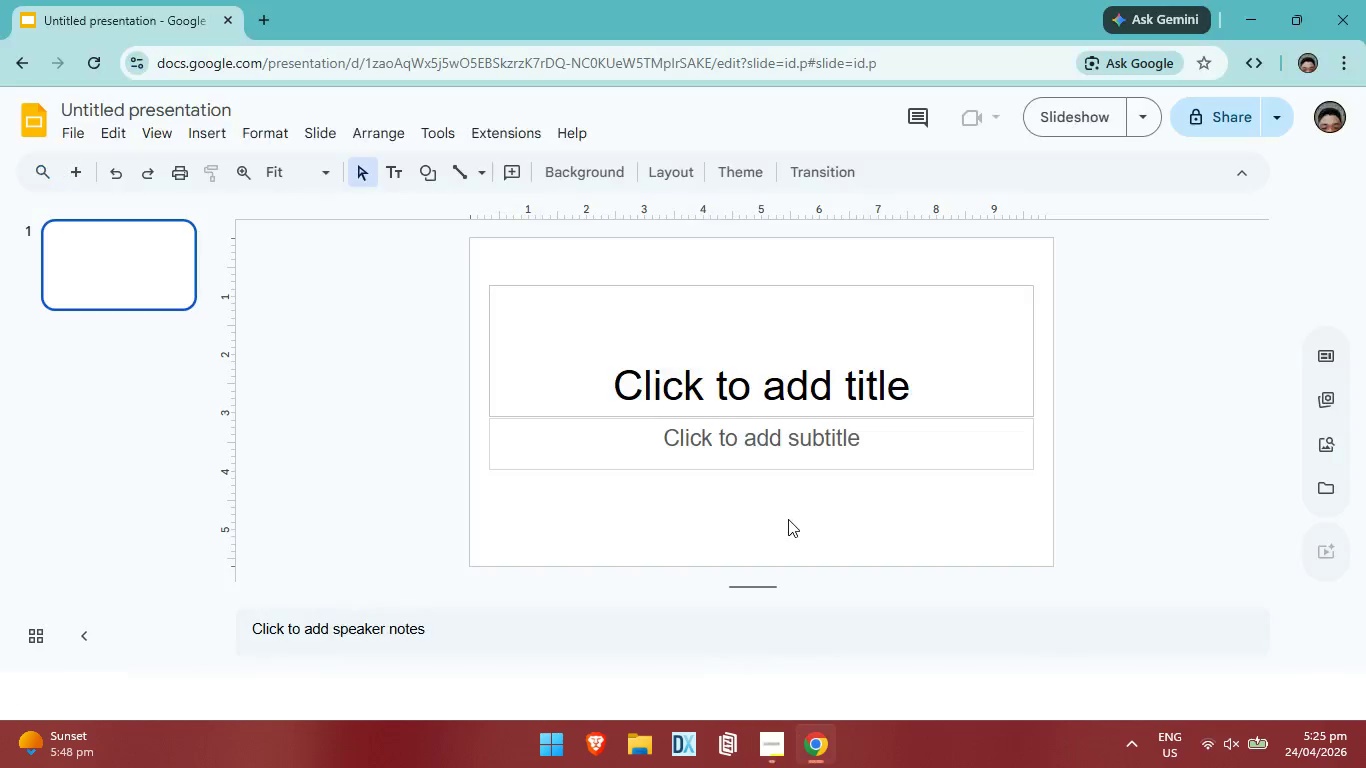 
left_click([756, 353])
 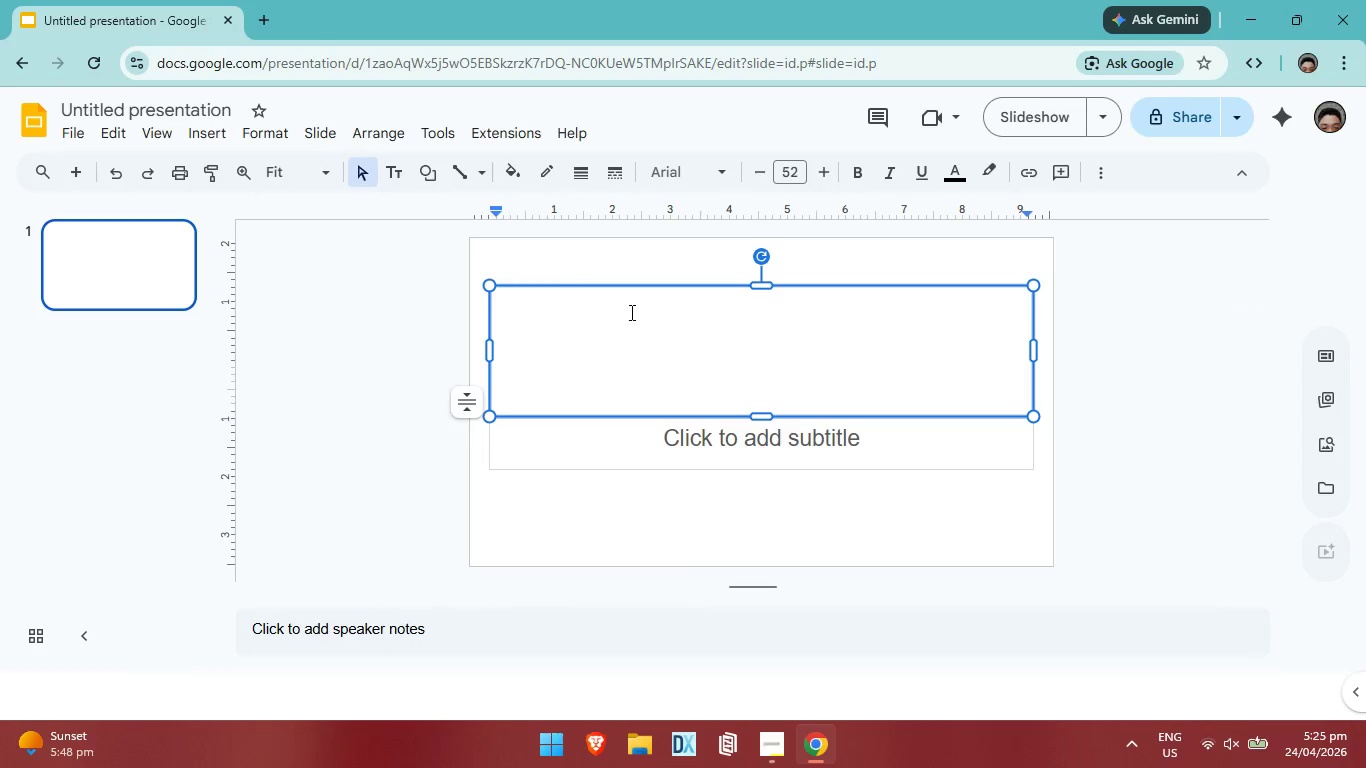 
key(Alt+AltLeft)
 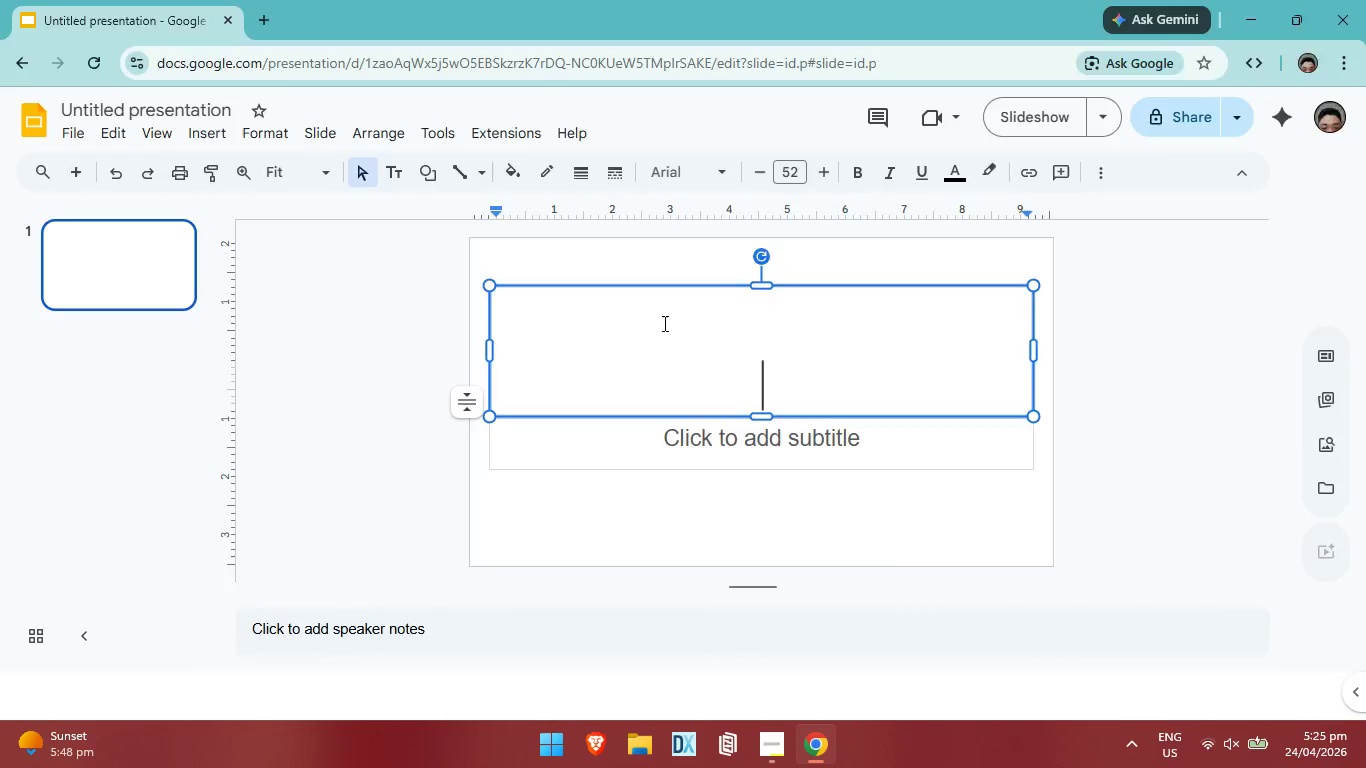 
key(Alt+Tab)
 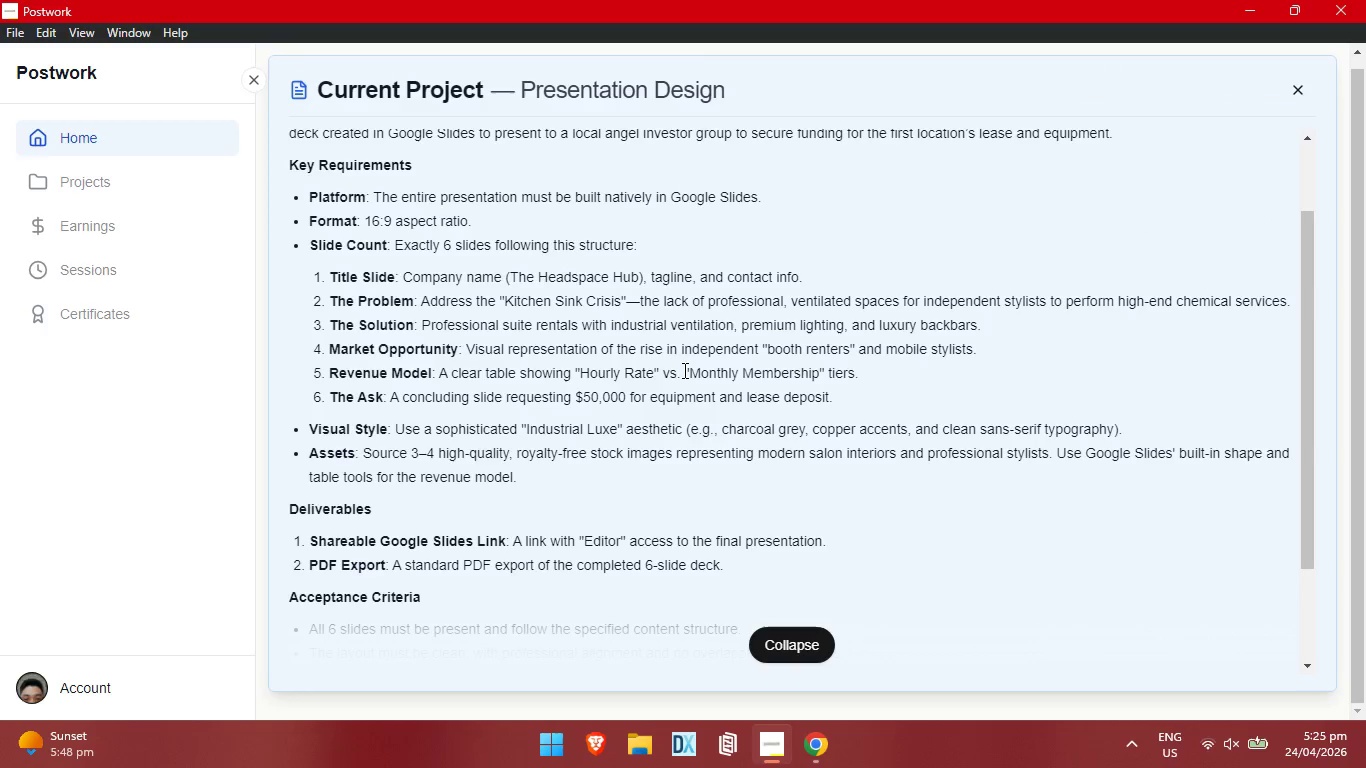 
key(Alt+AltLeft)
 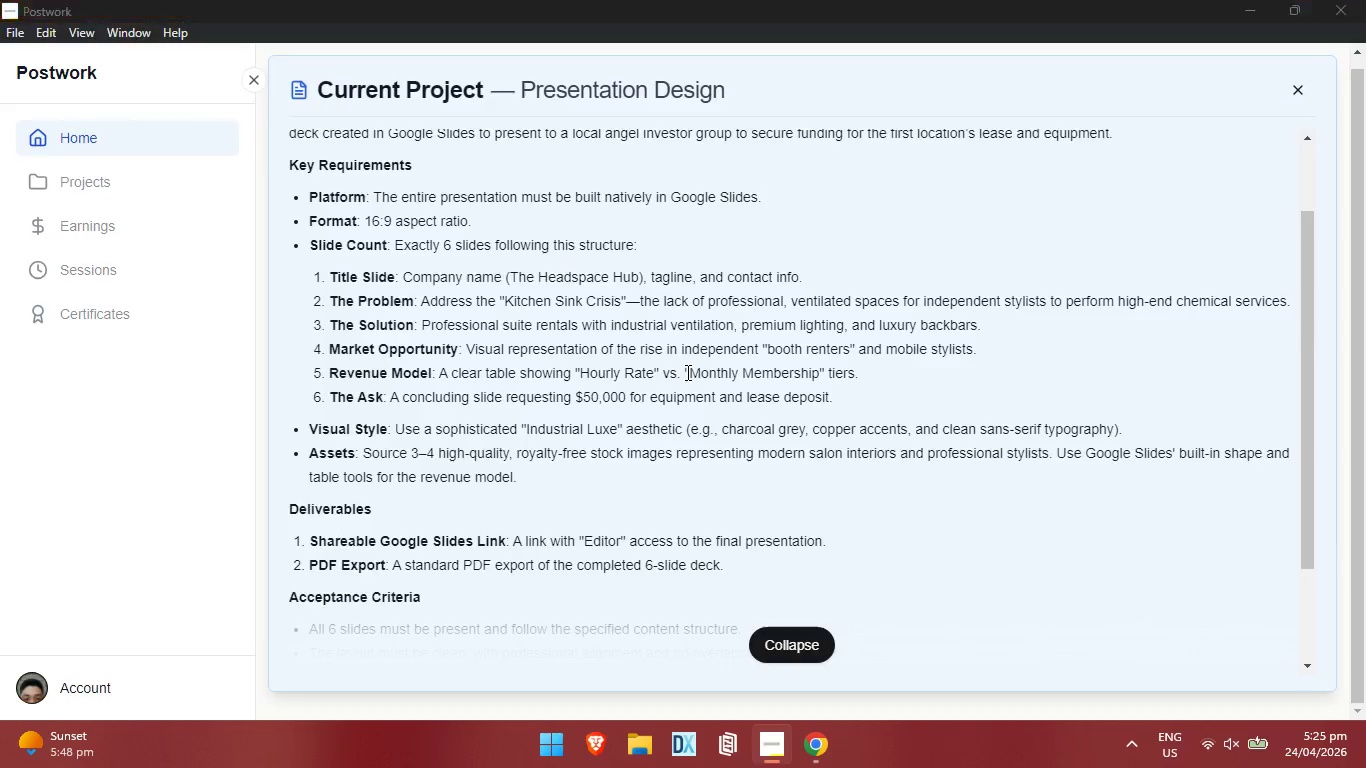 
key(Alt+Tab)
 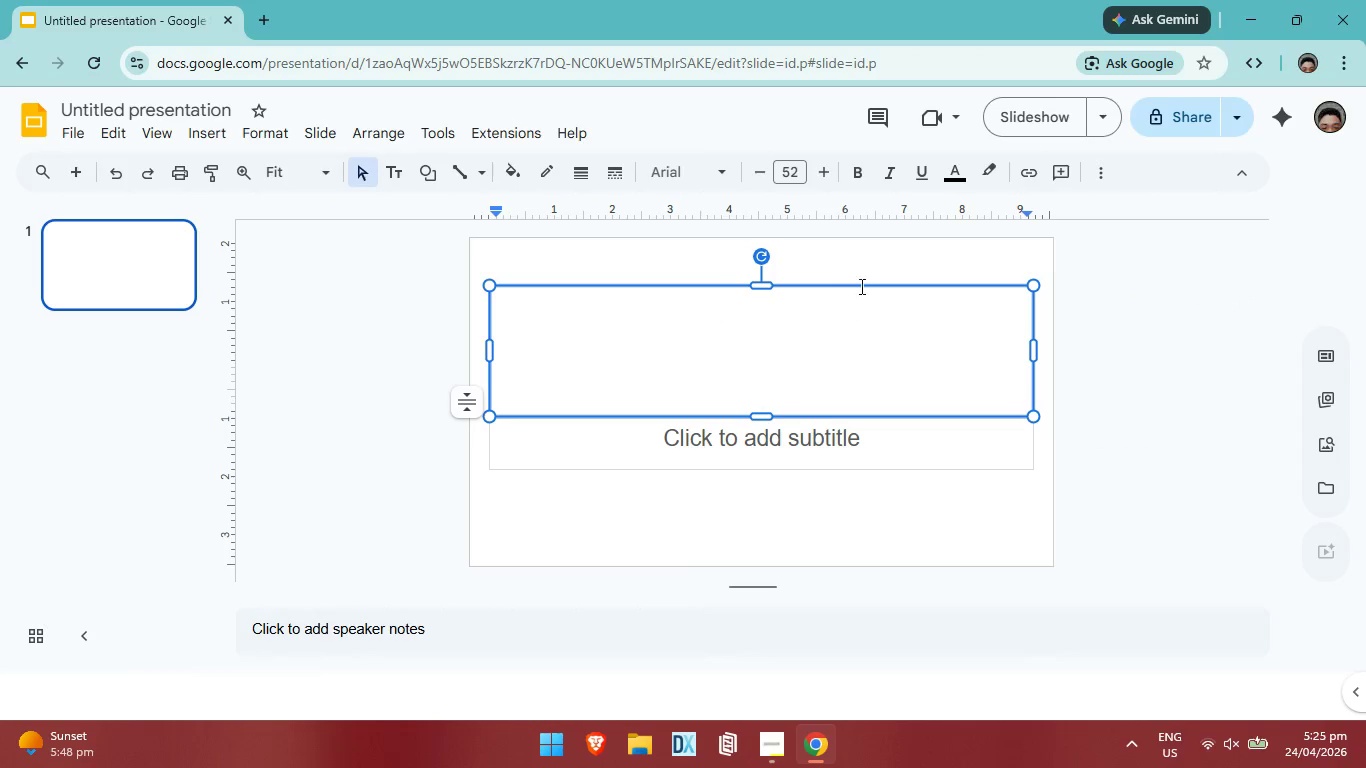 
left_click([900, 259])
 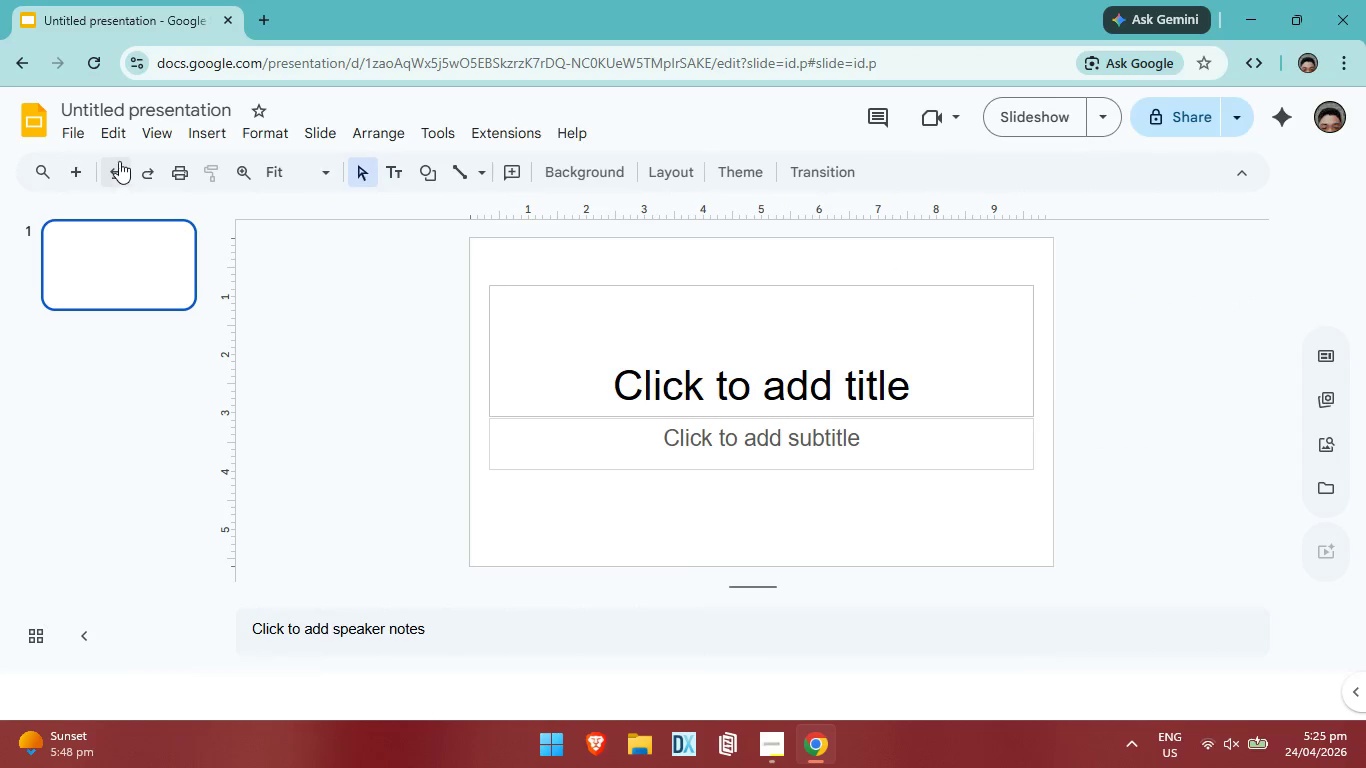 
left_click([147, 134])
 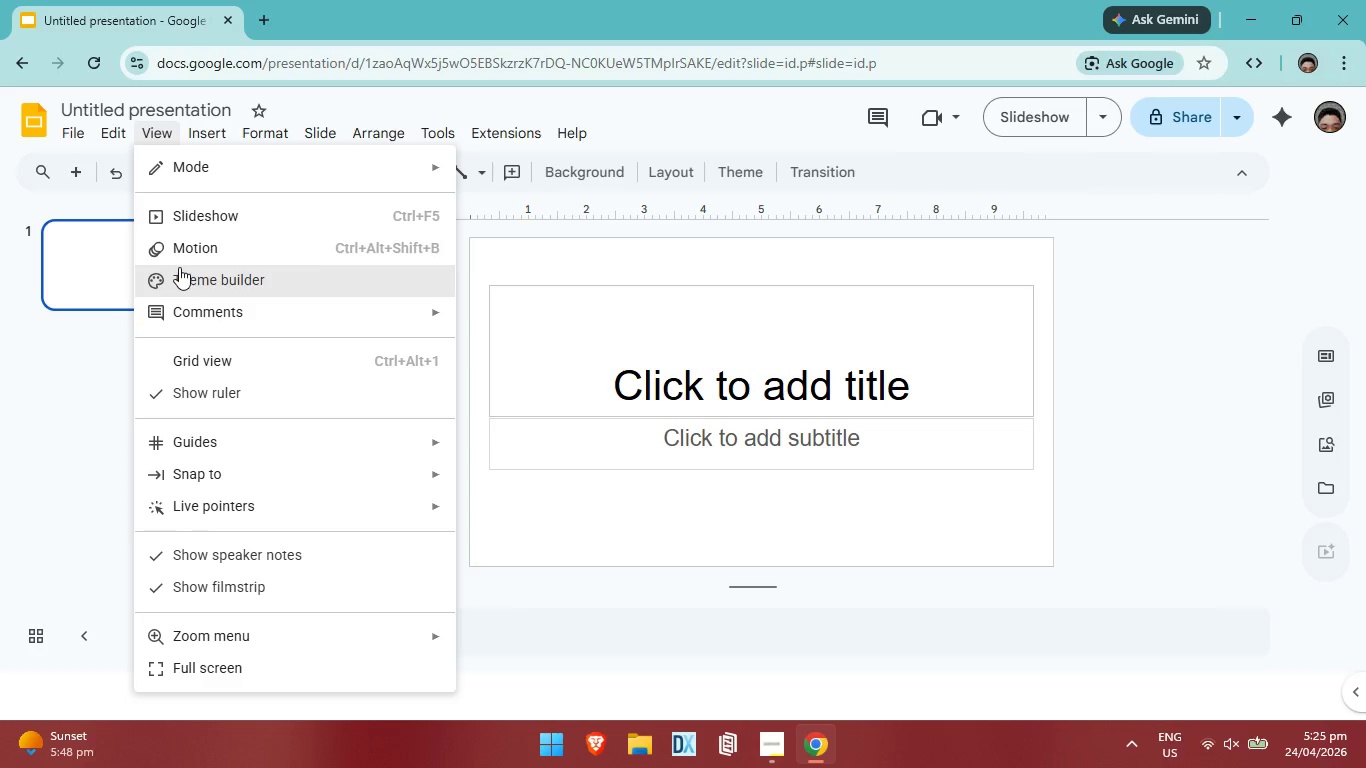 
left_click([179, 267])
 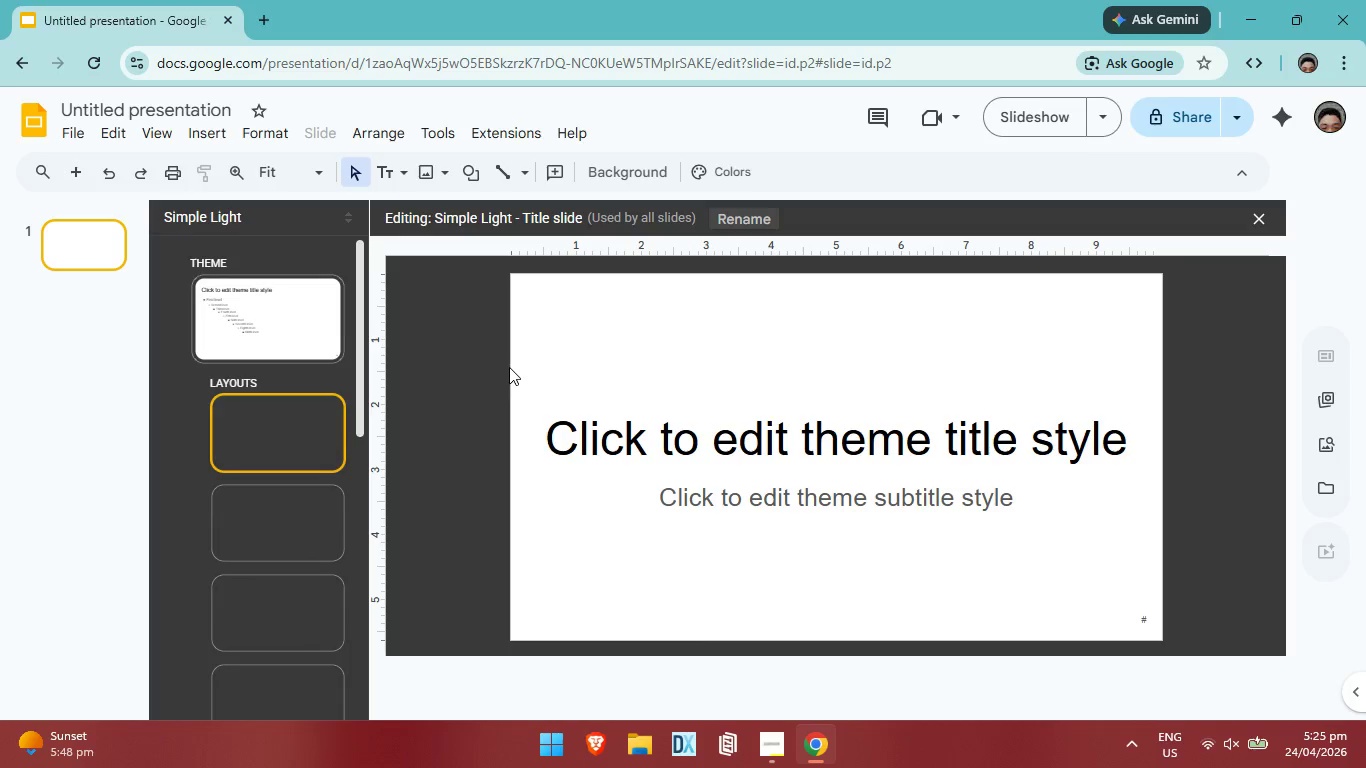 
left_click([242, 300])
 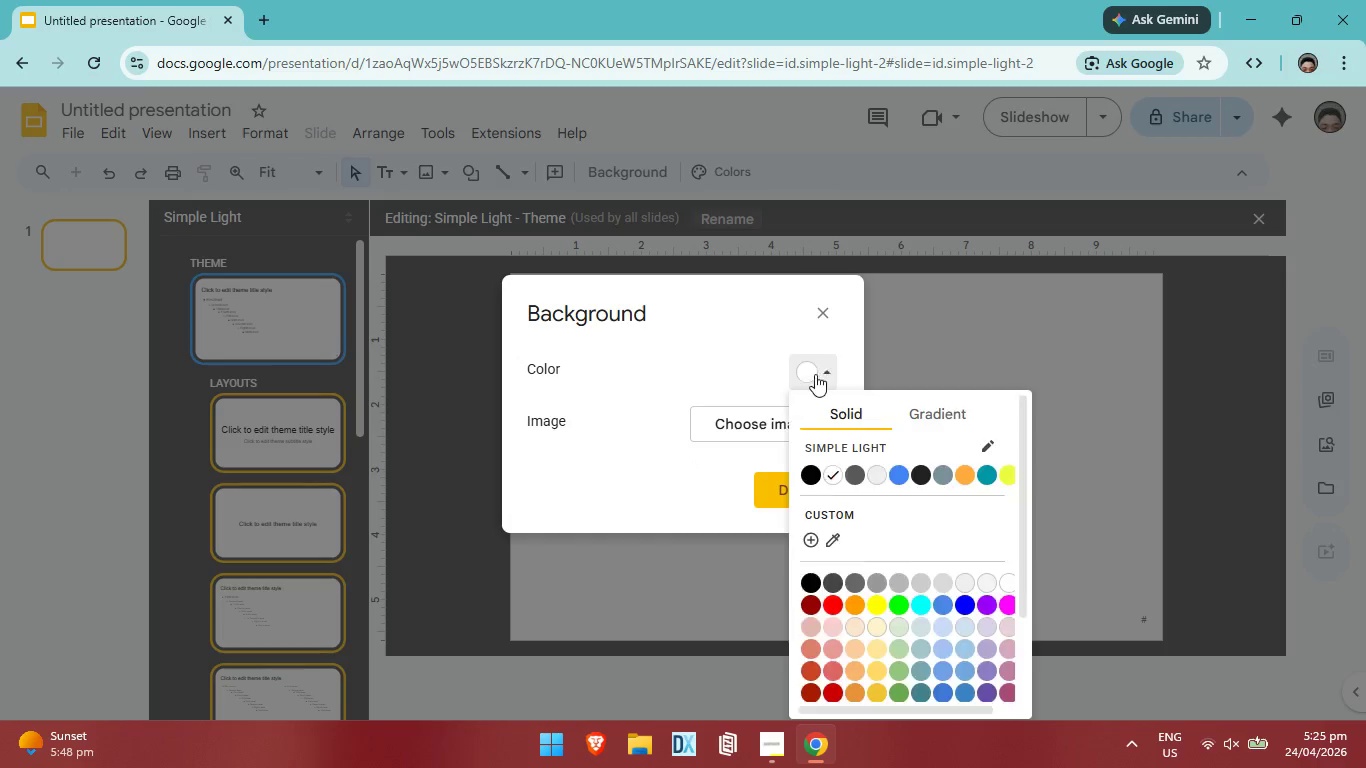 
wait(5.3)
 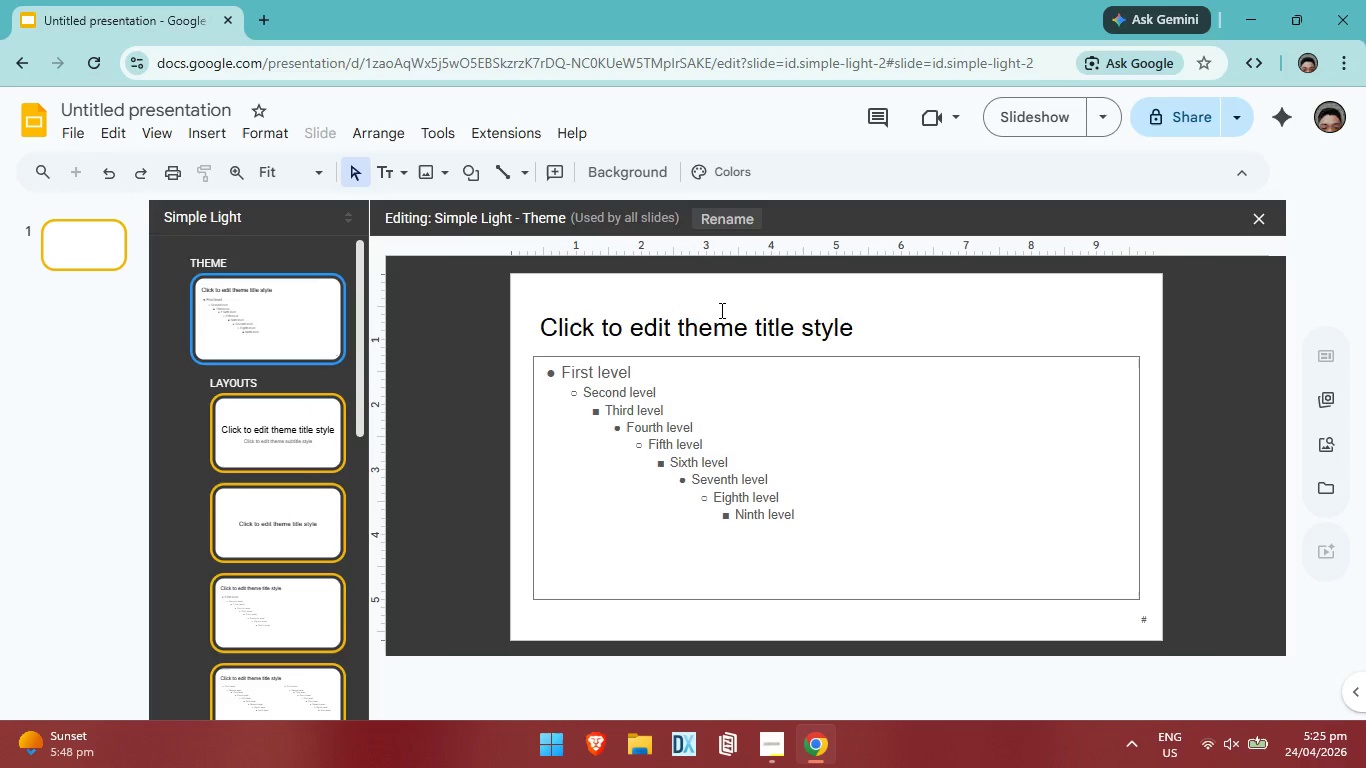 
left_click([812, 535])
 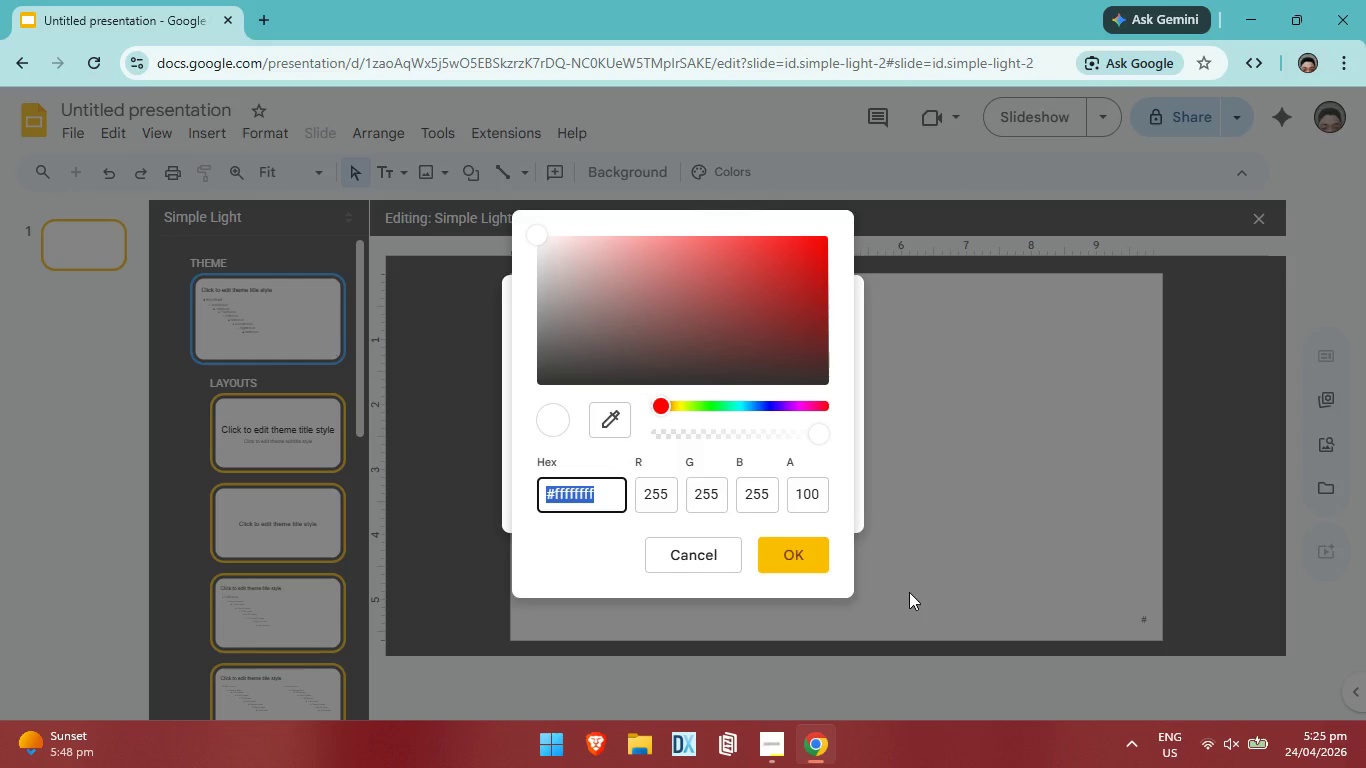 
key(Backspace)
type(333333)
 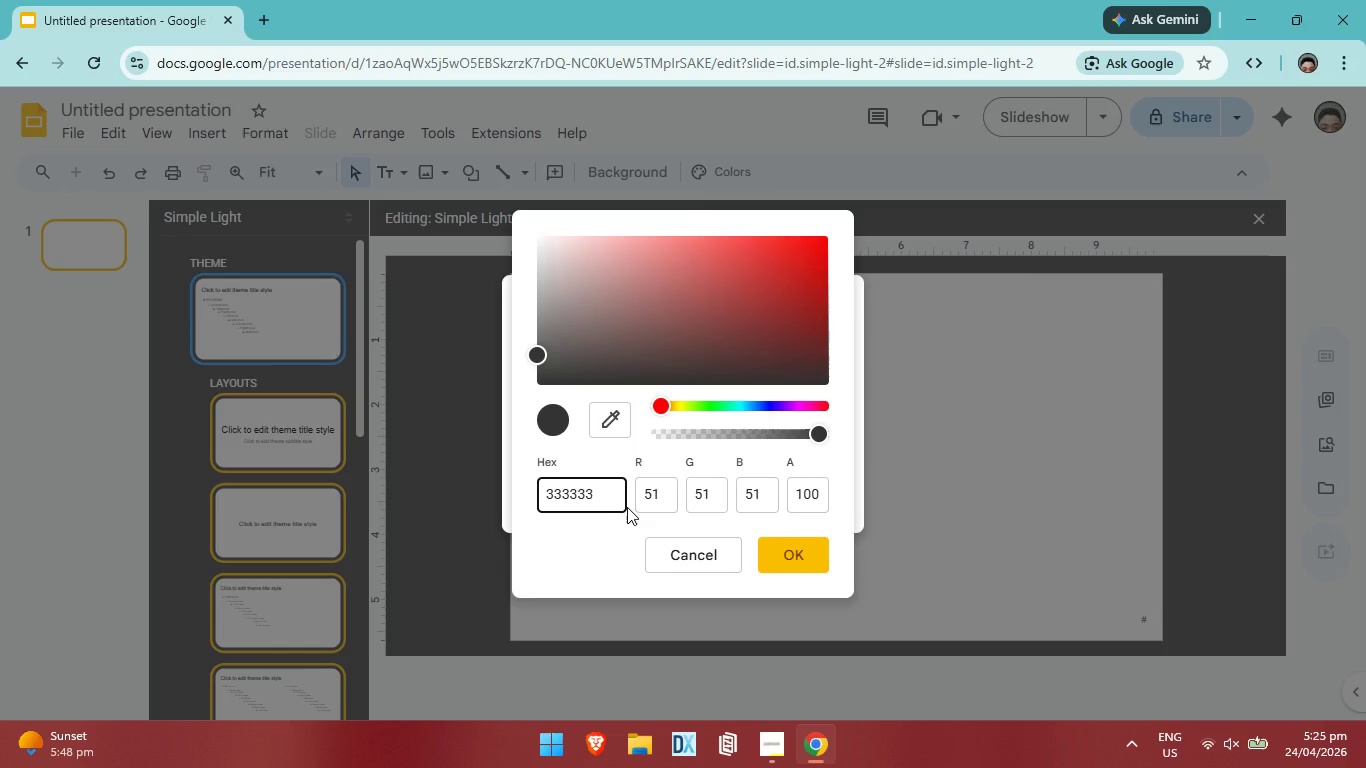 
key(Enter)
 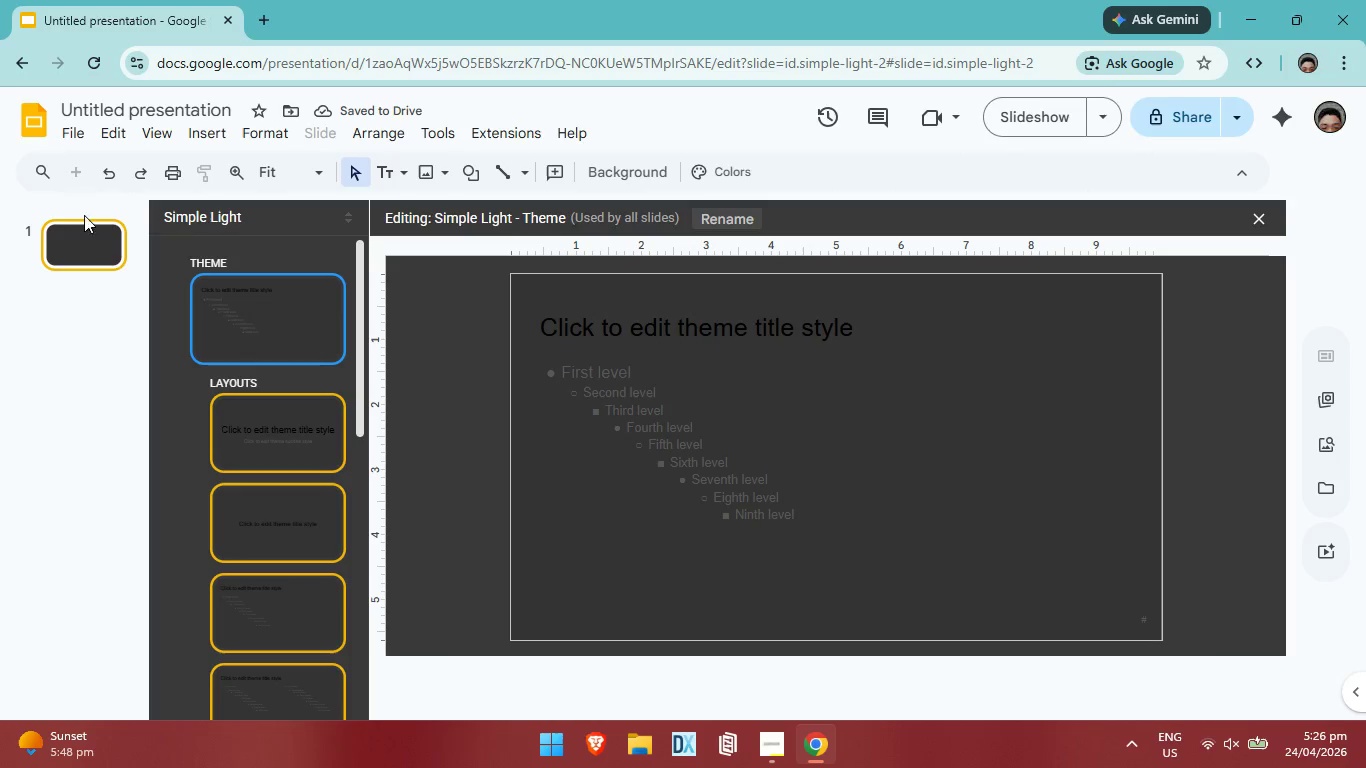 
wait(5.59)
 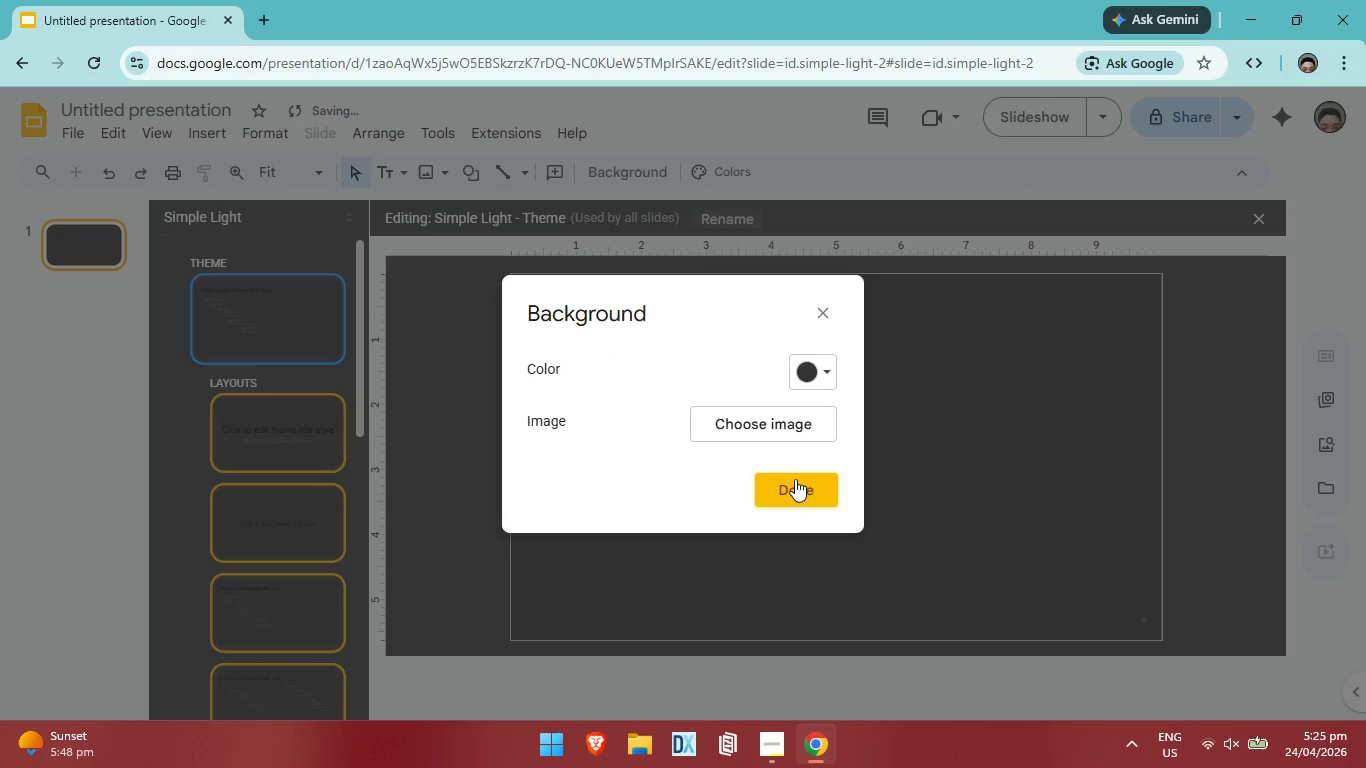 
left_click([105, 237])
 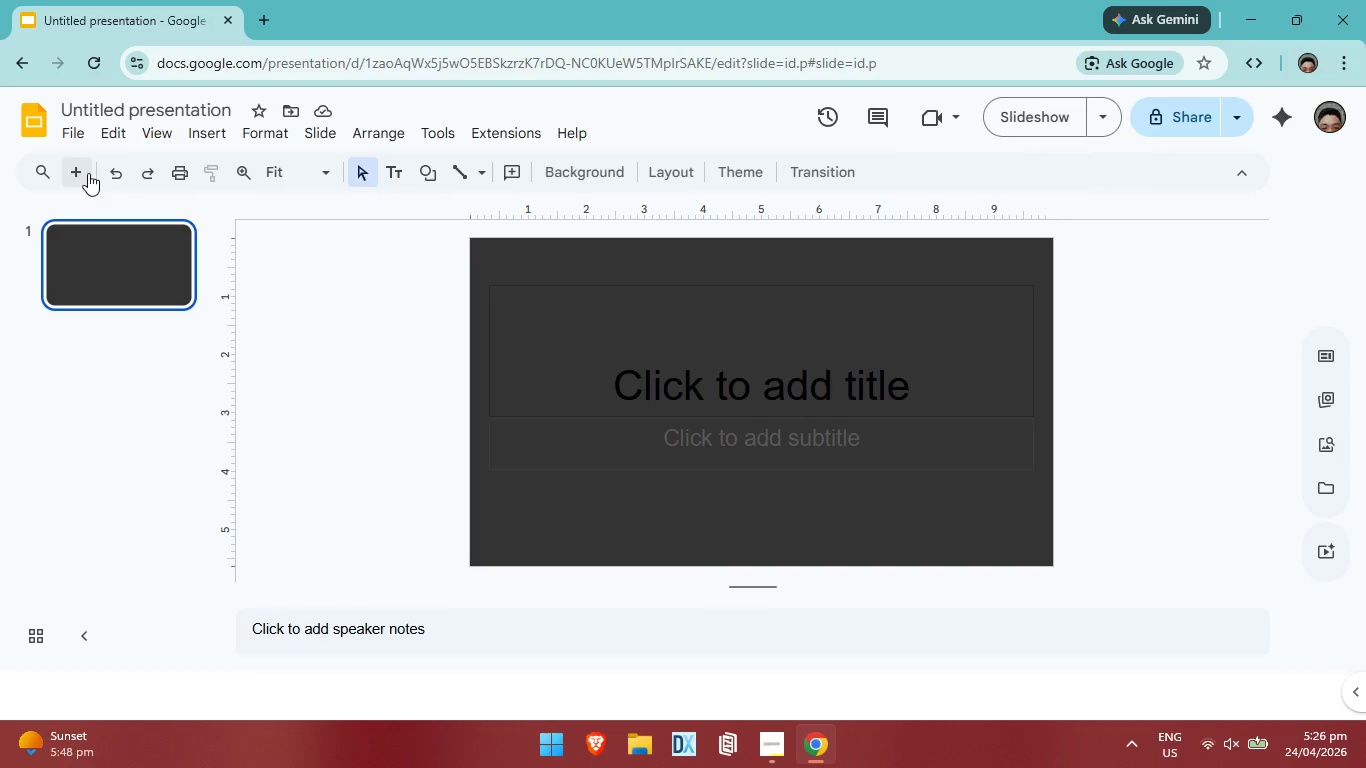 
left_click([88, 170])
 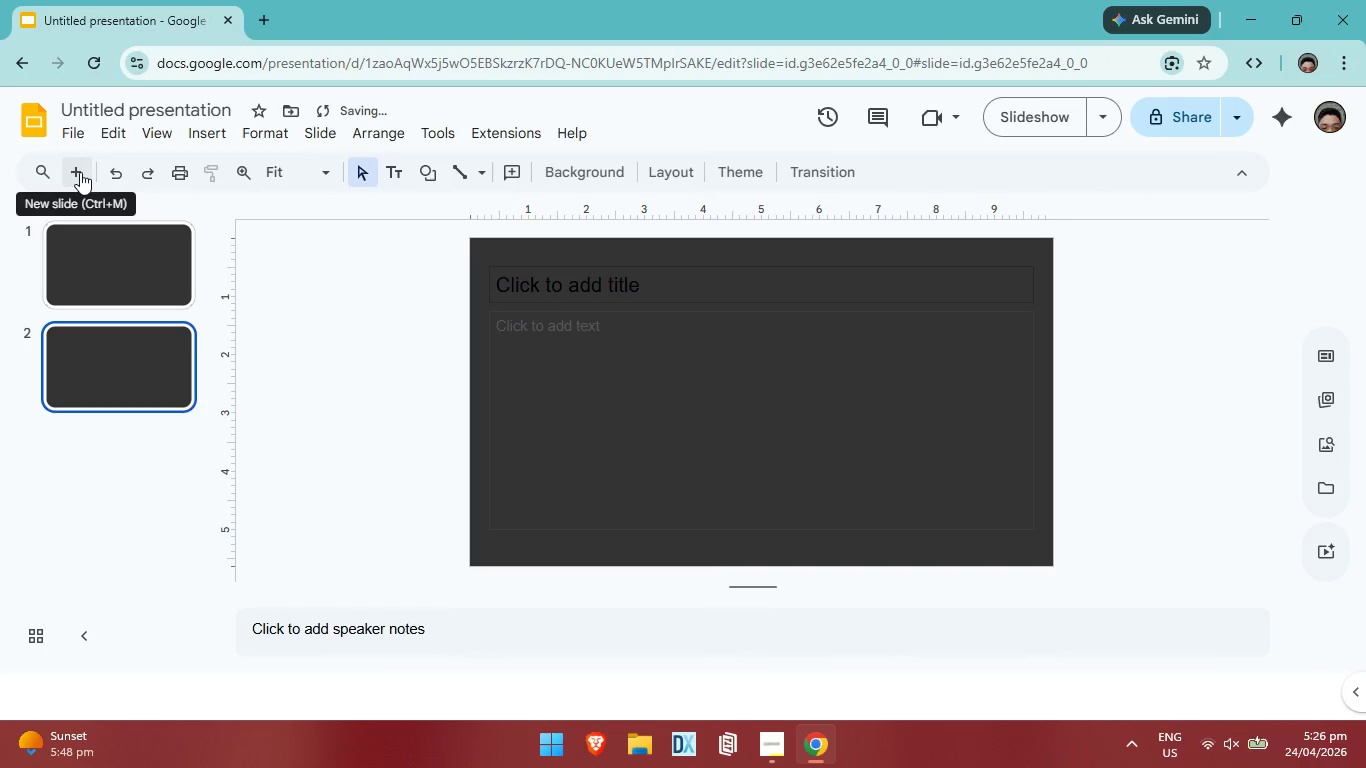 
left_click([80, 172])
 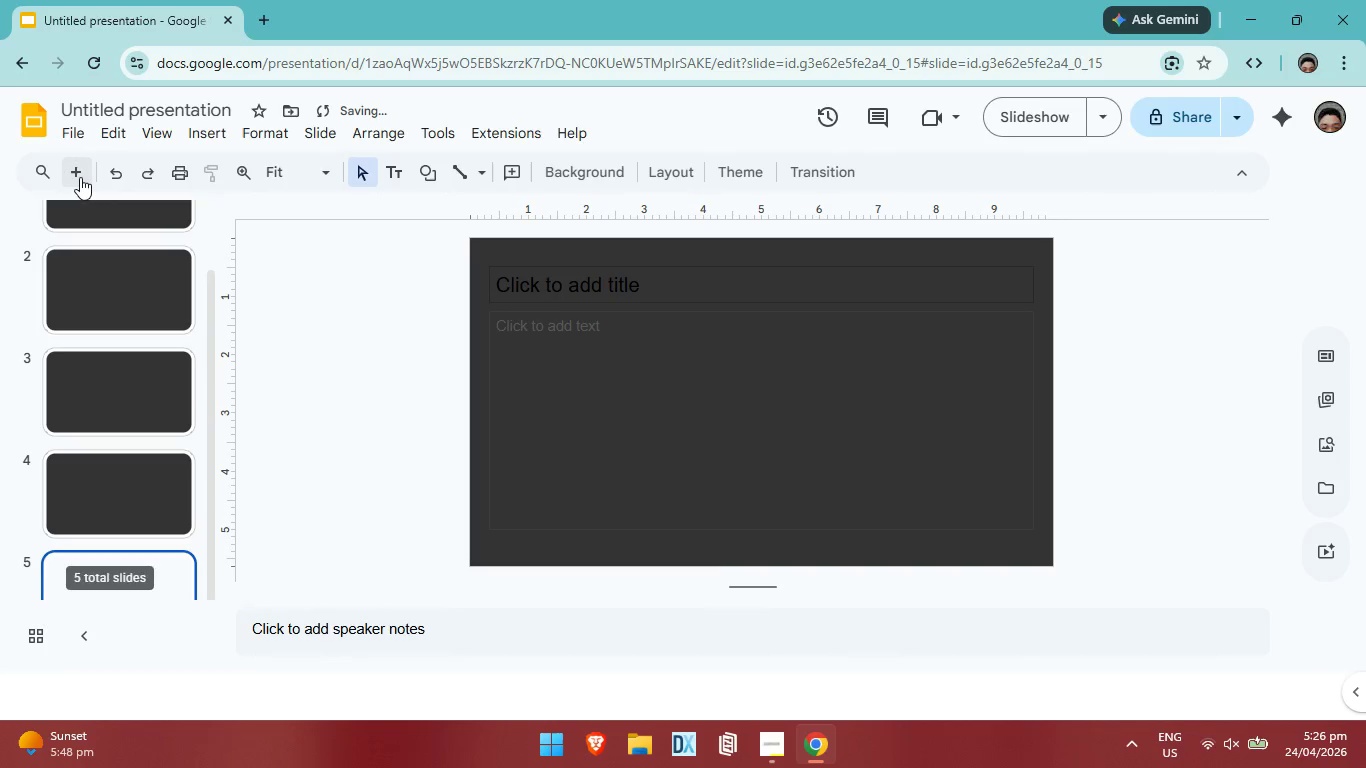 
left_click([80, 177])
 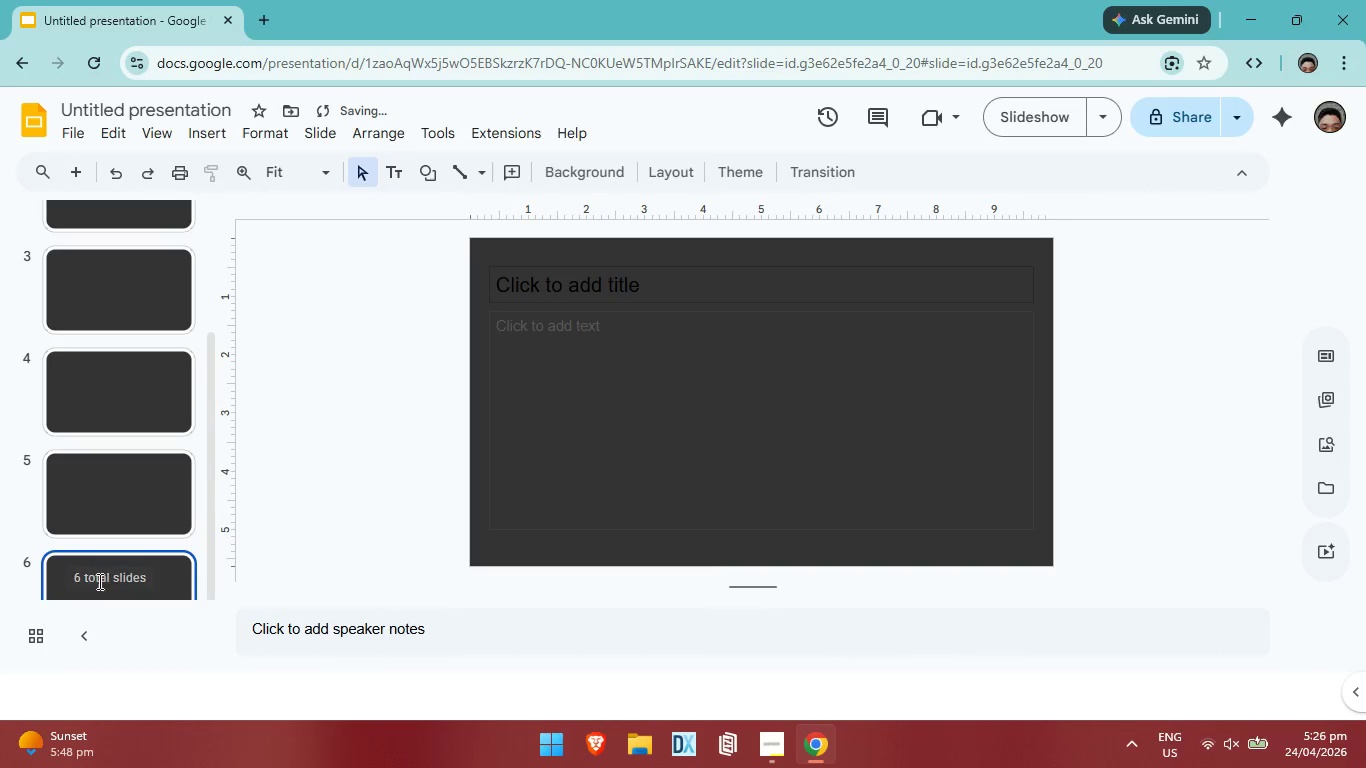 
scroll: coordinate [107, 568], scroll_direction: up, amount: 5.0
 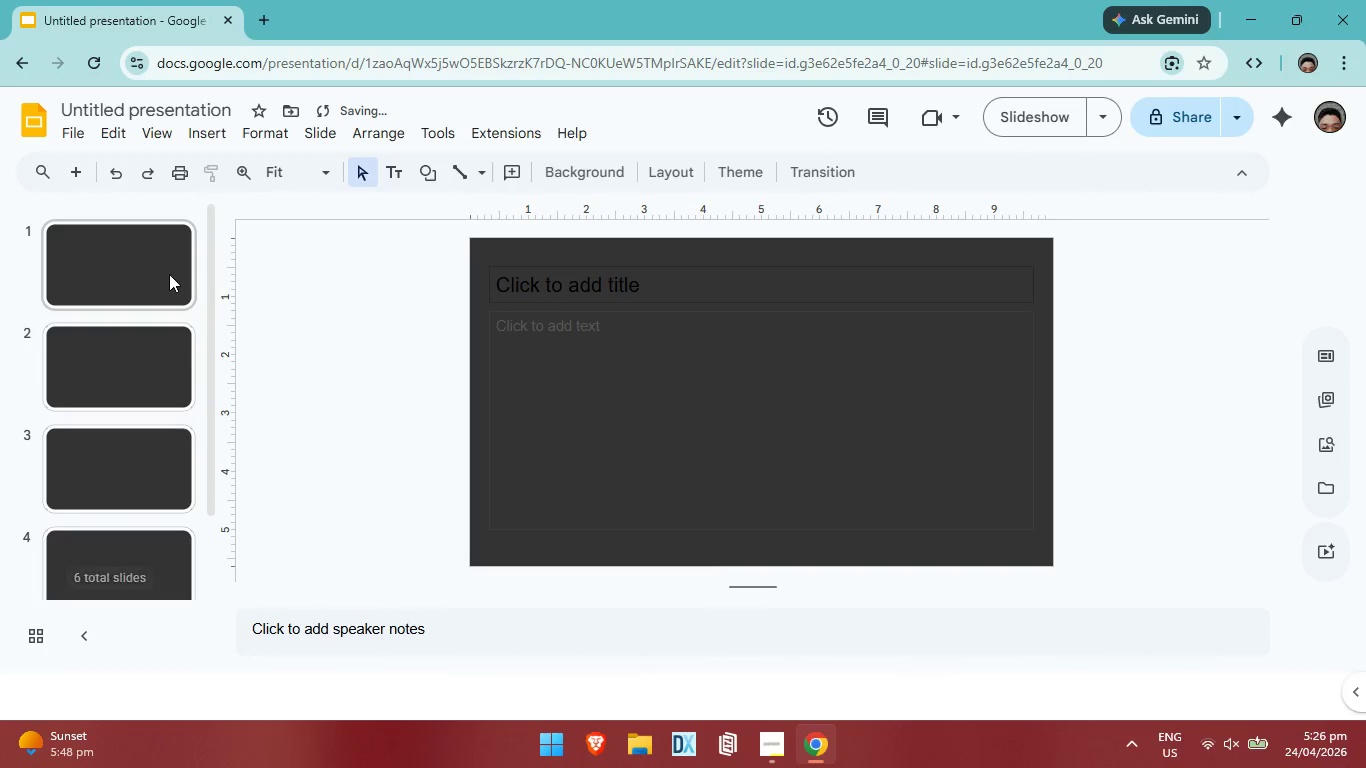 
left_click([166, 271])
 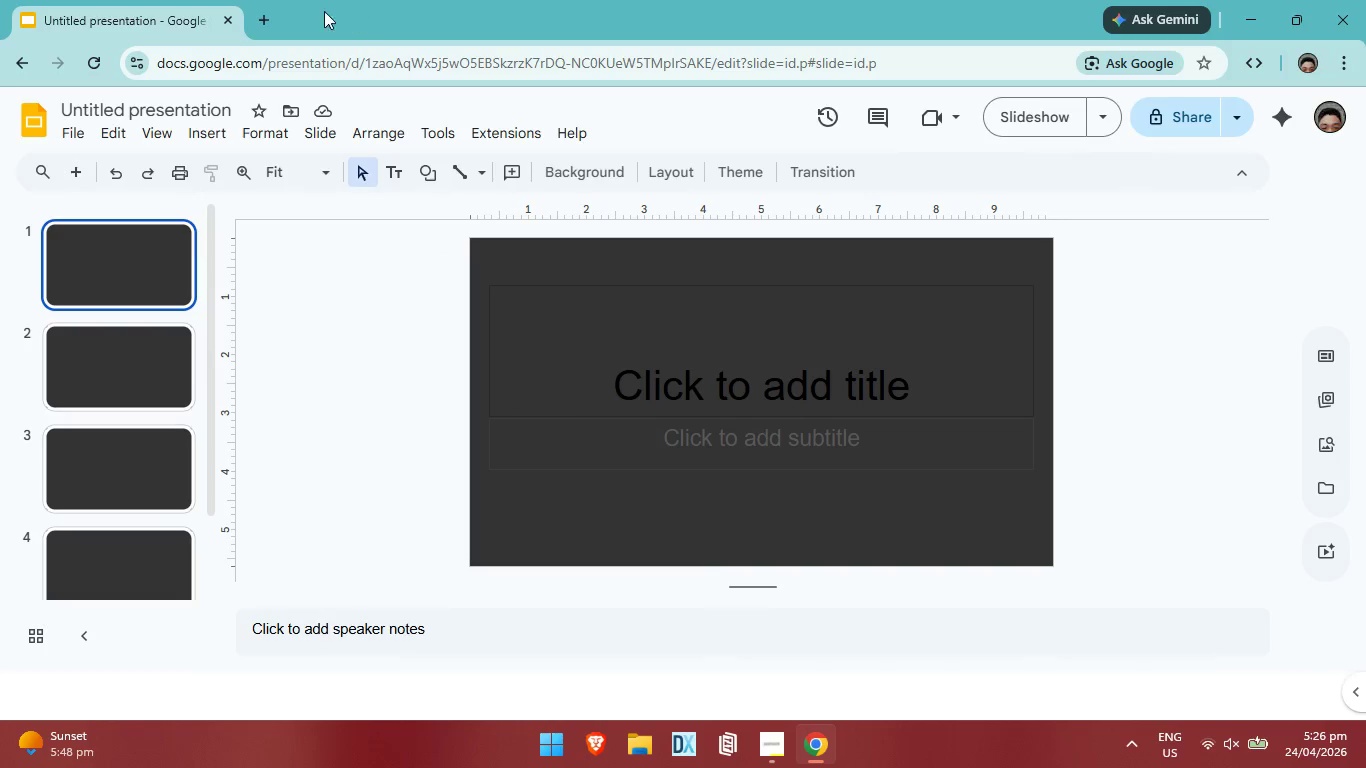 
wait(7.88)
 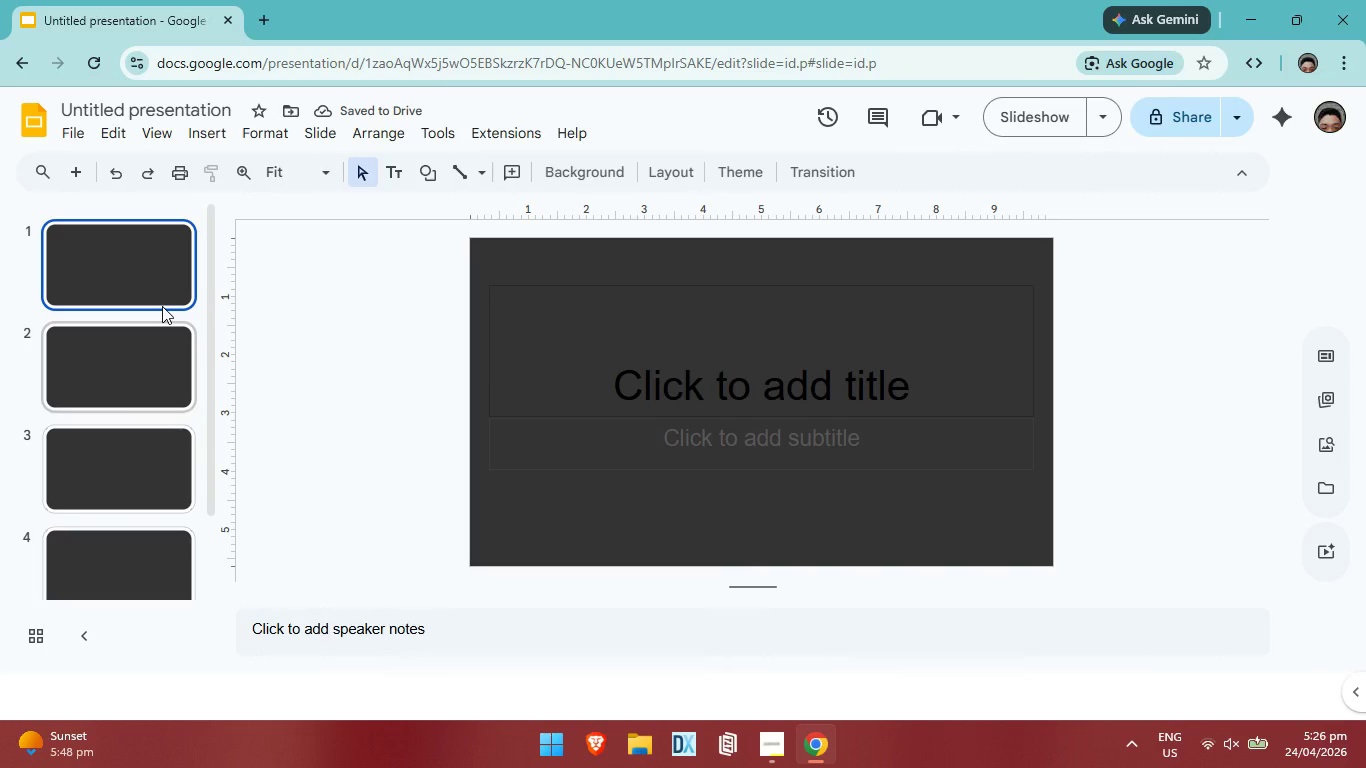 
left_click([160, 129])
 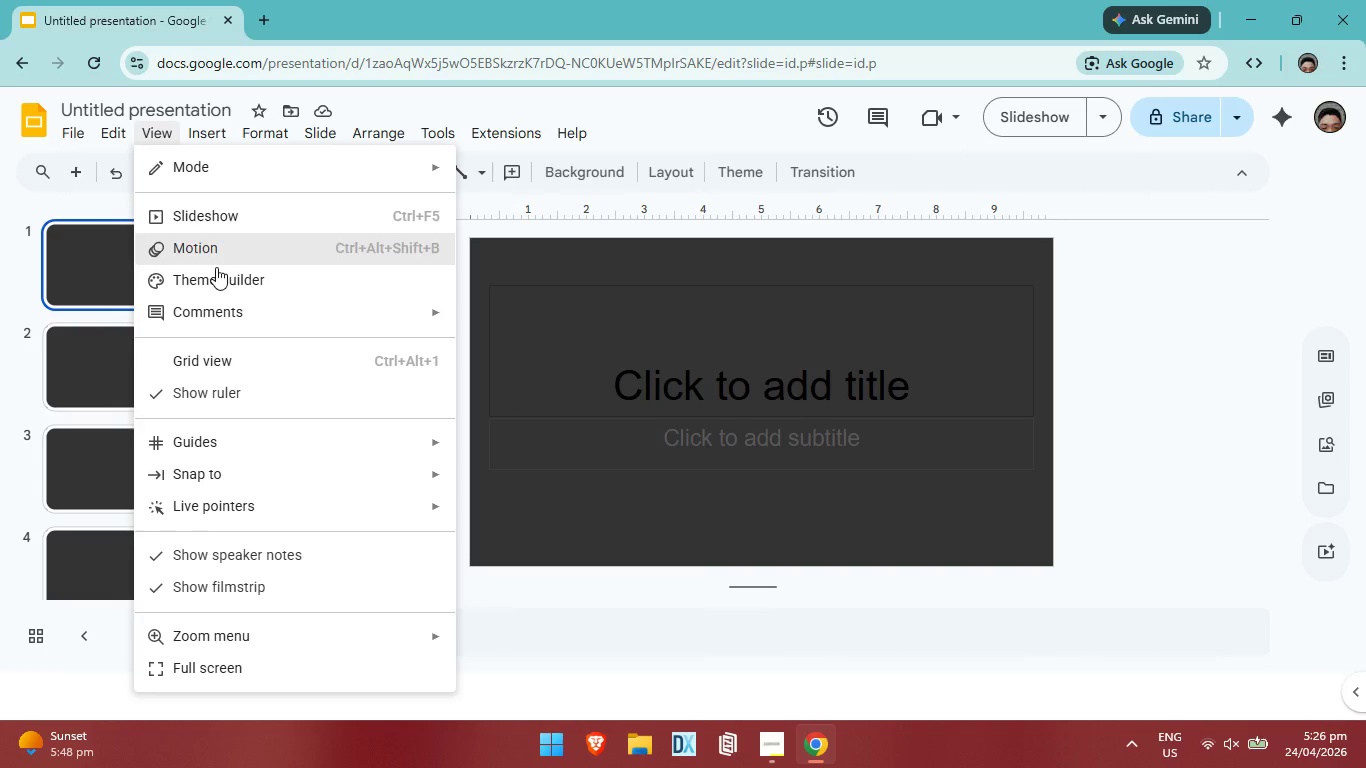 
left_click([222, 286])
 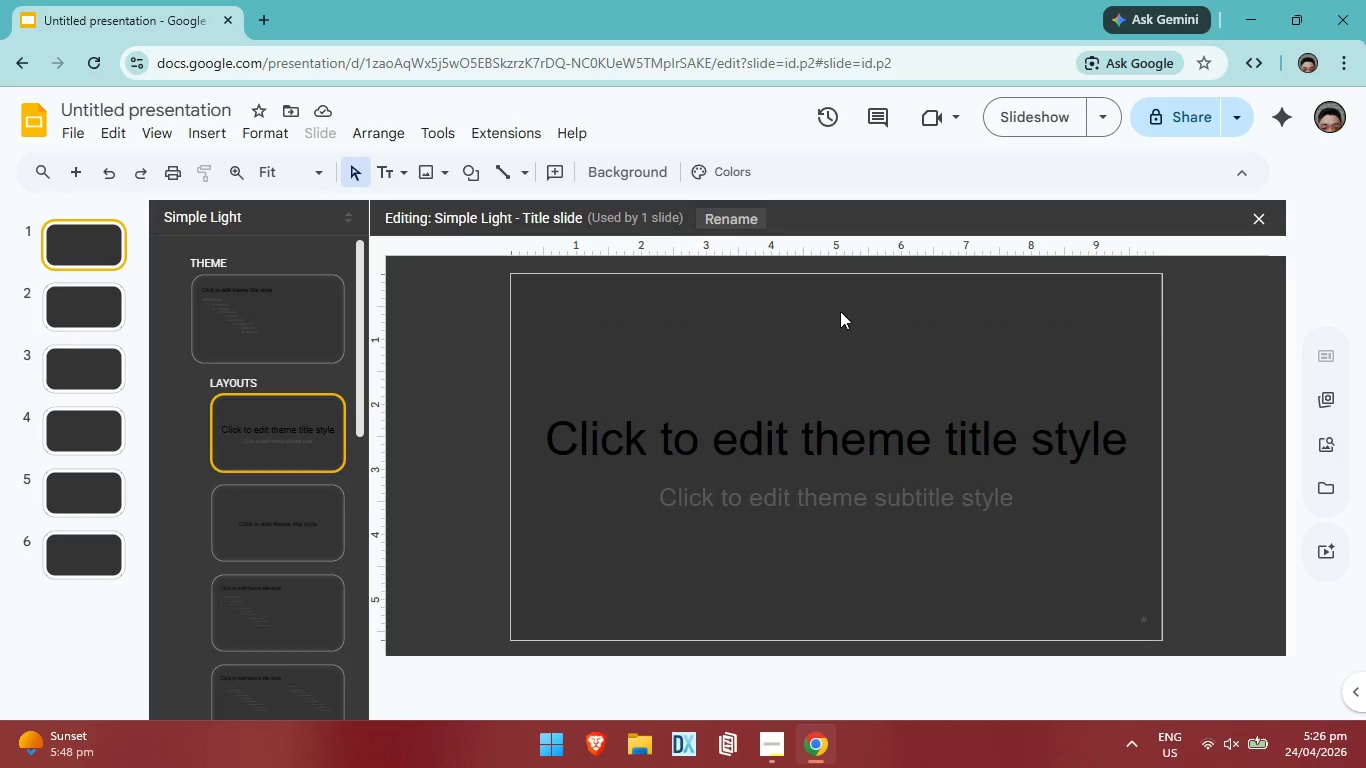 
wait(12.34)
 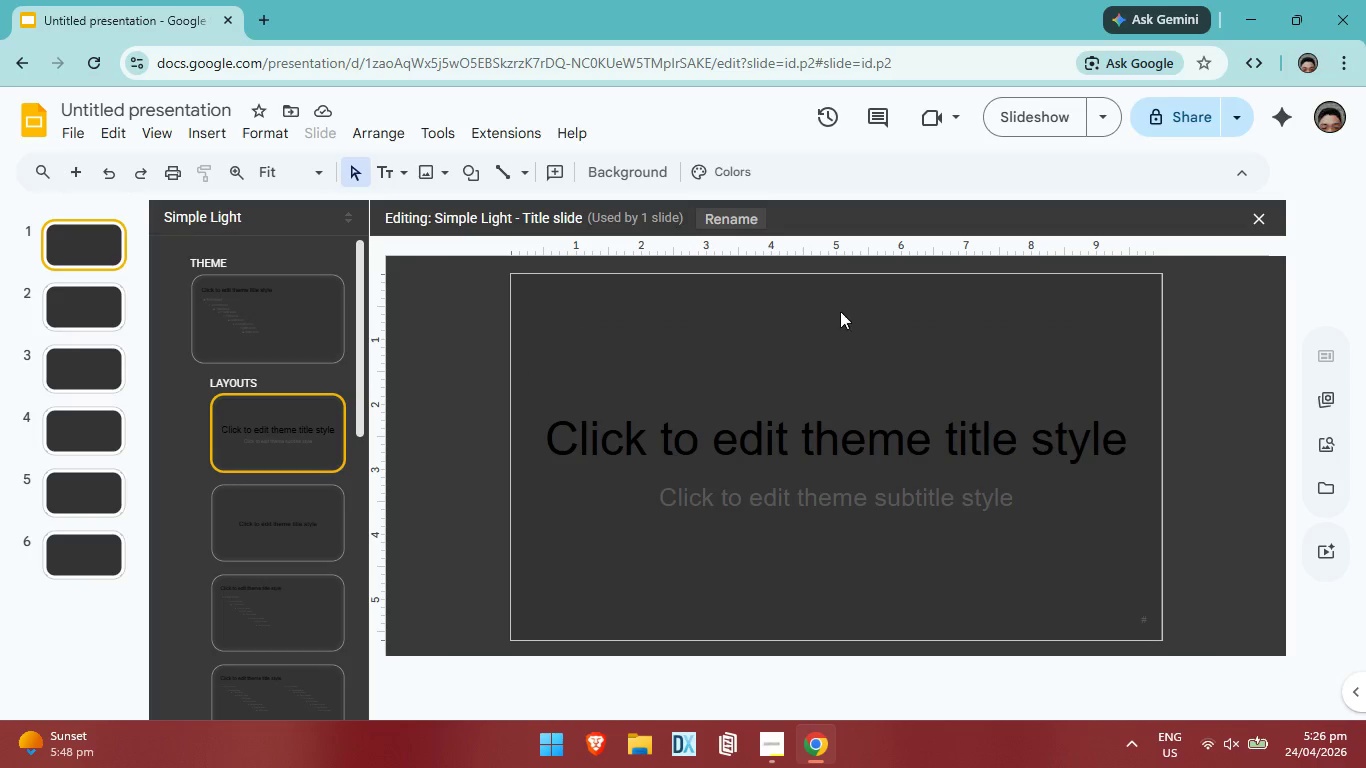 
left_click([185, 137])
 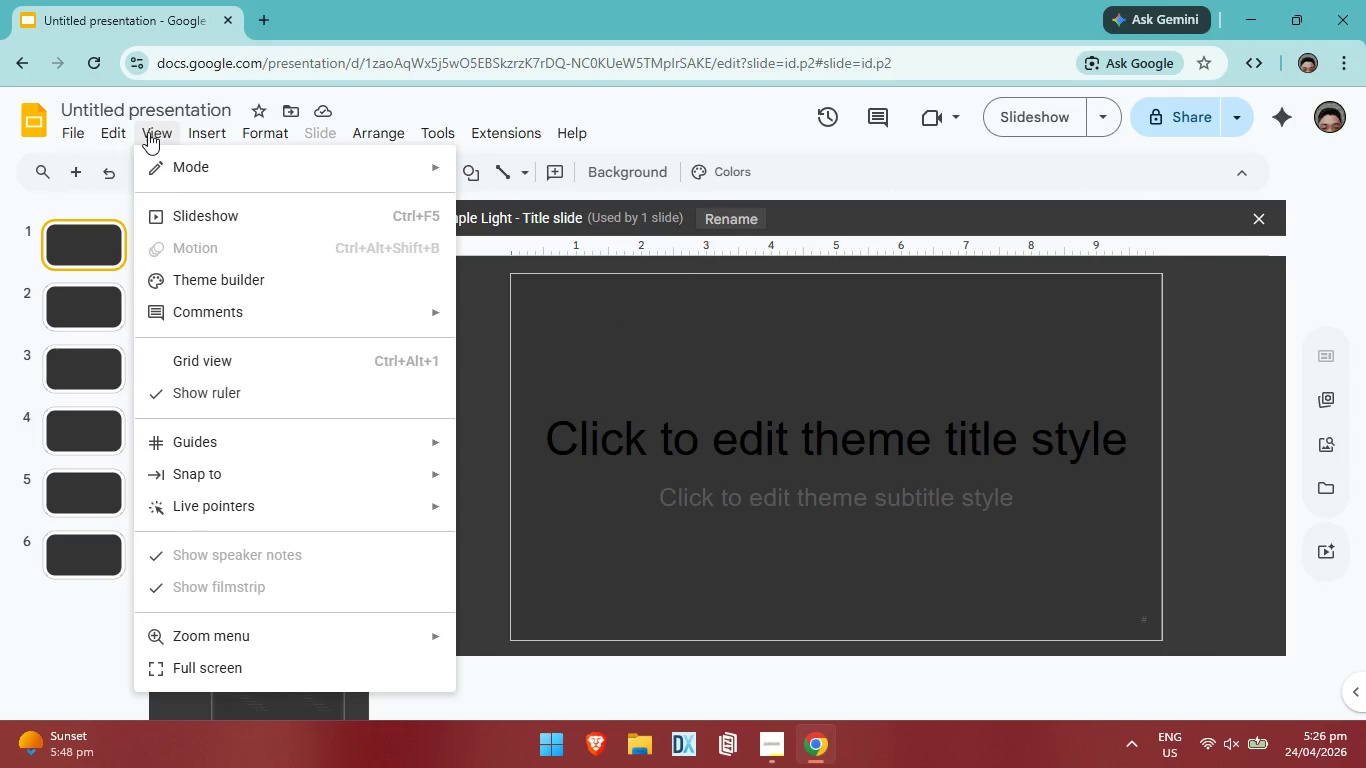 
scroll: coordinate [244, 595], scroll_direction: down, amount: 5.0
 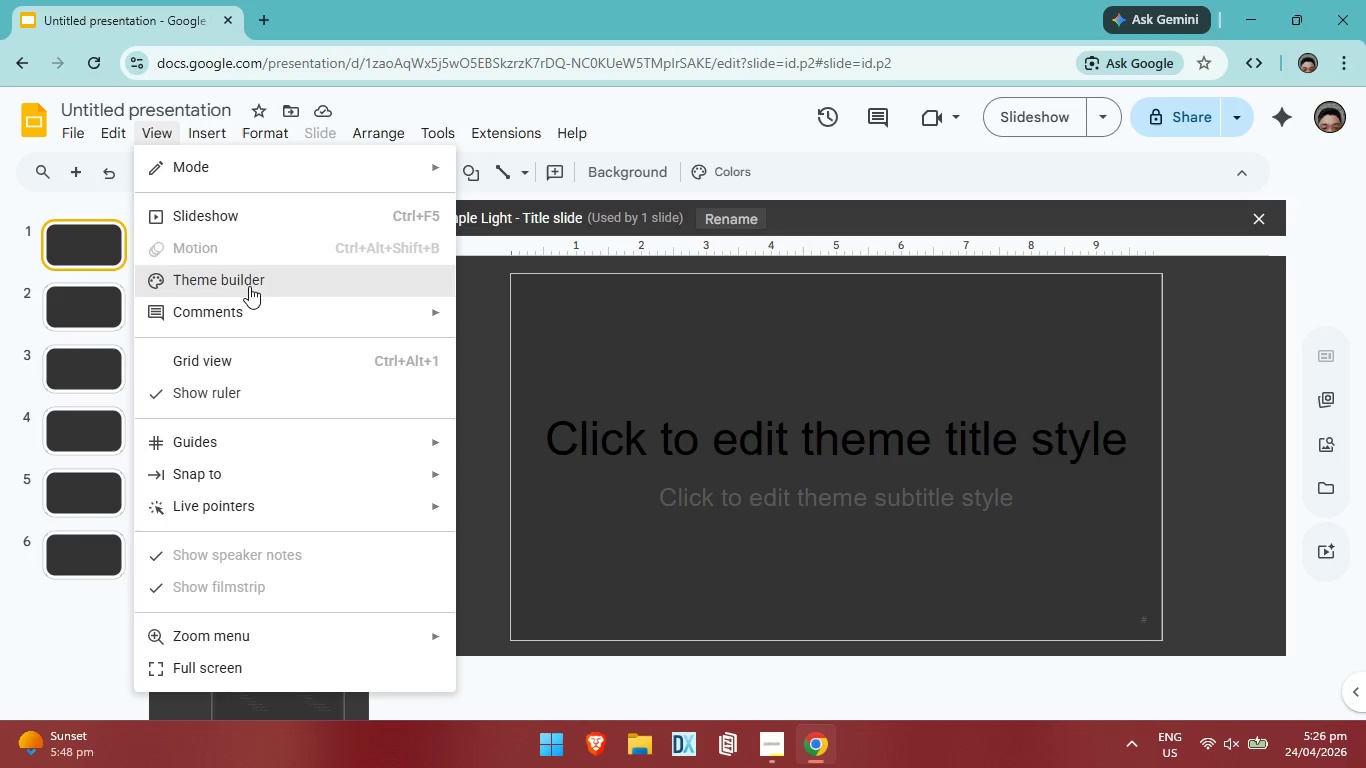 
left_click([254, 282])
 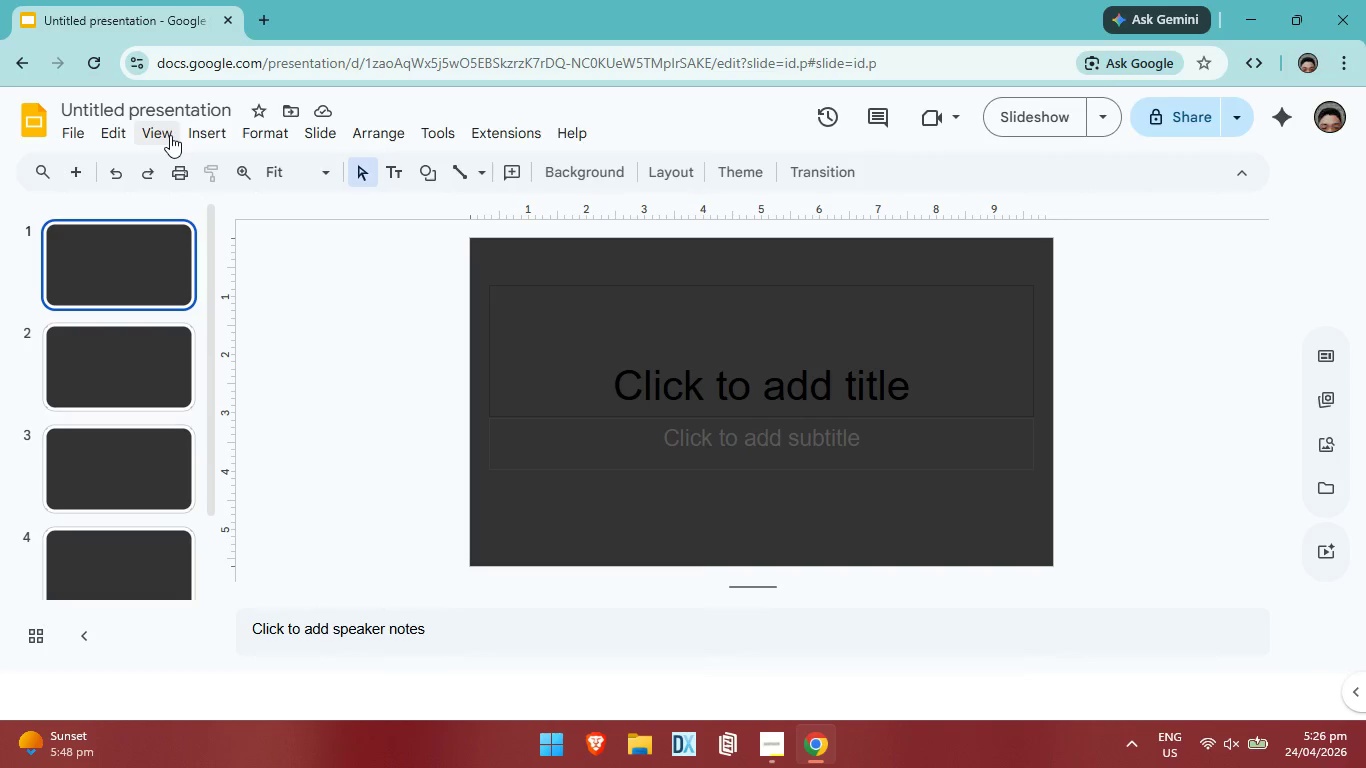 
scroll: coordinate [231, 388], scroll_direction: down, amount: 4.0
 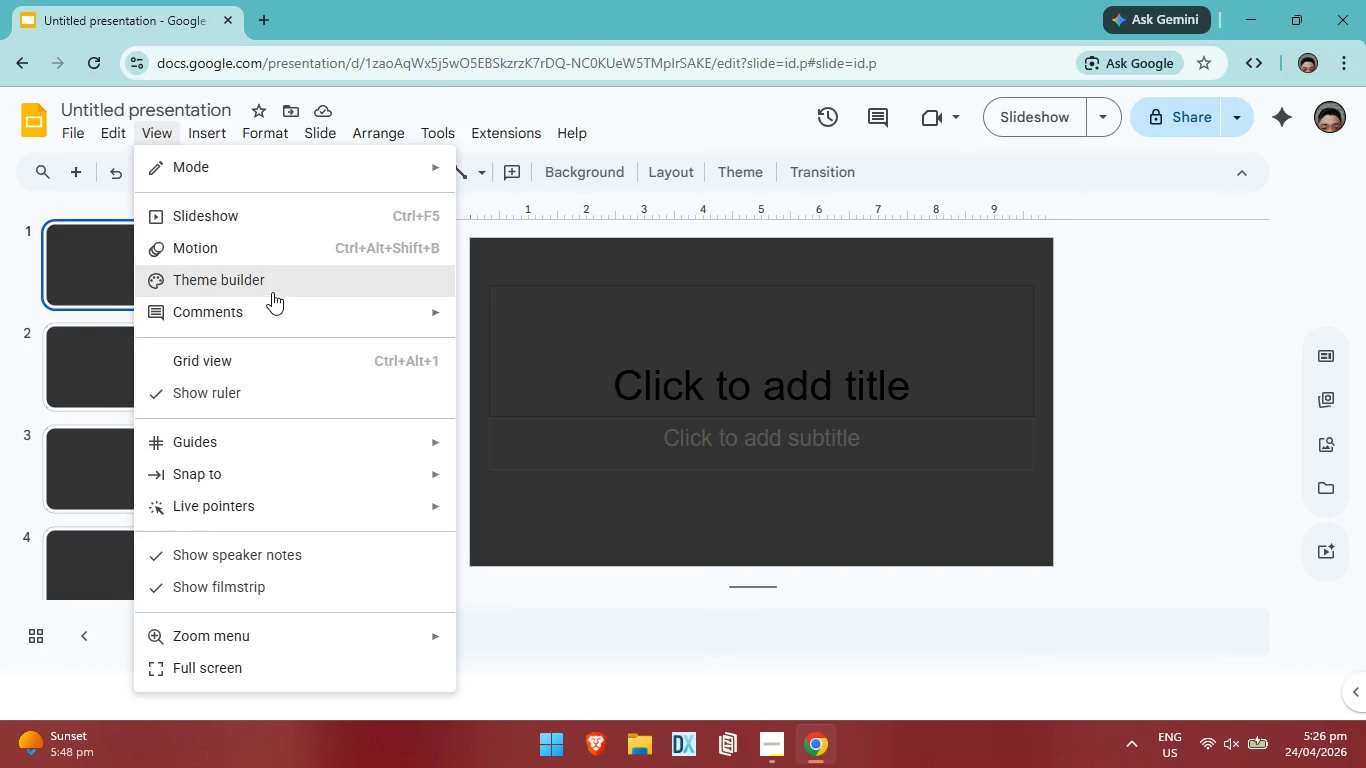 
left_click([272, 292])
 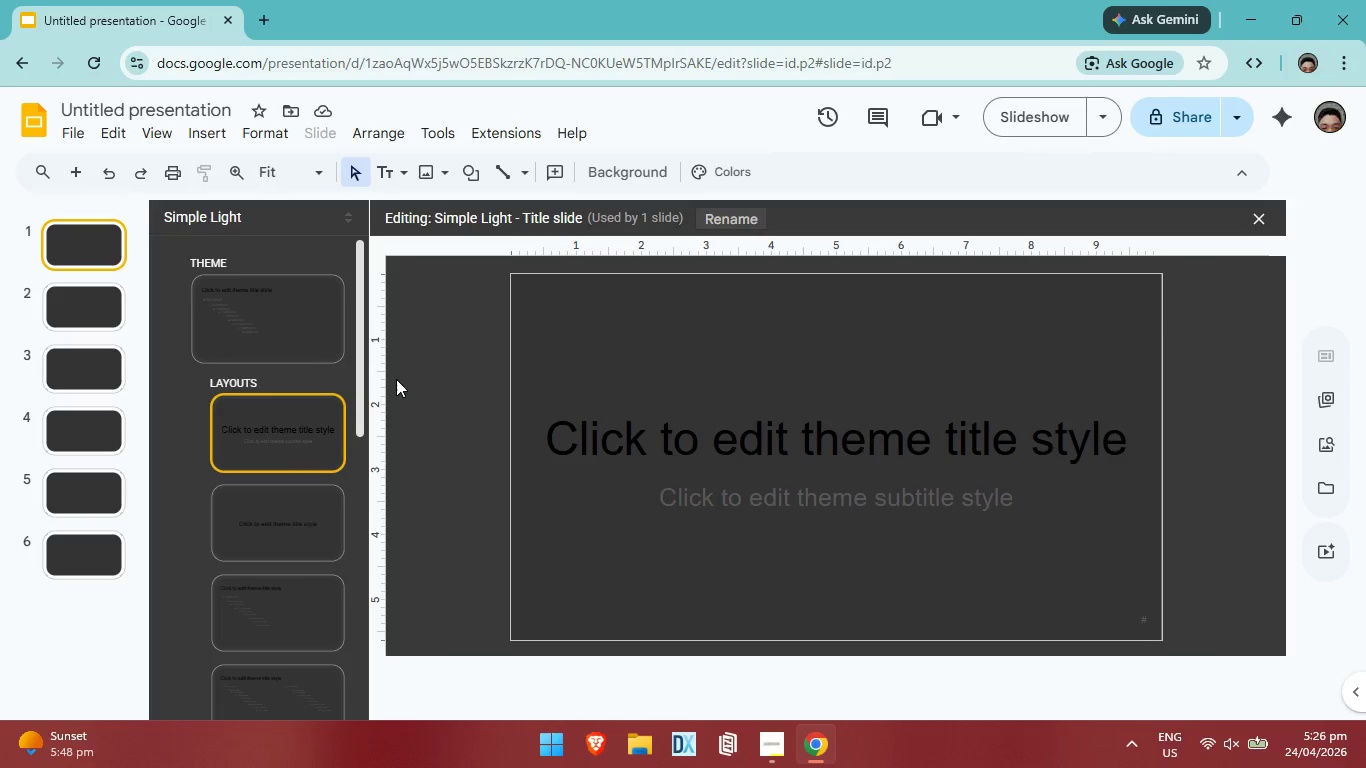 
scroll: coordinate [403, 389], scroll_direction: down, amount: 4.0
 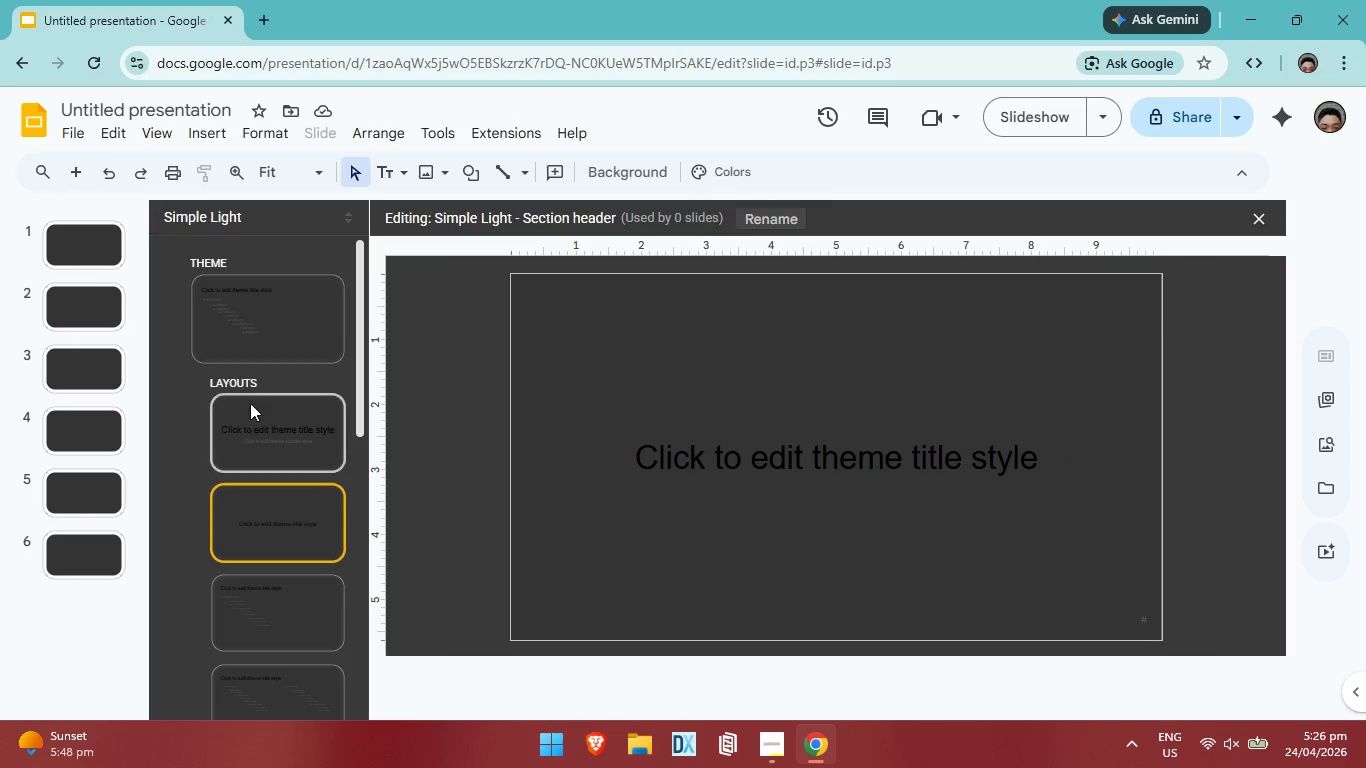 
left_click([251, 424])
 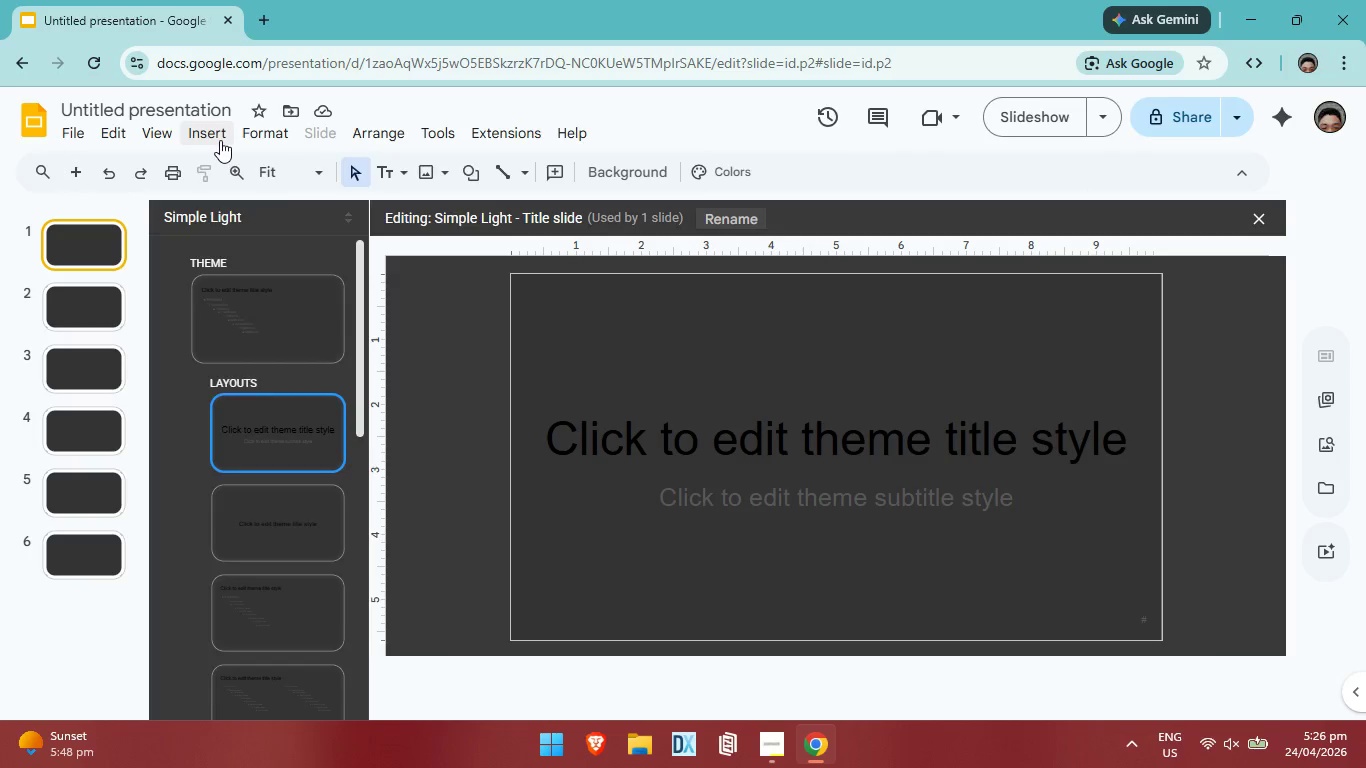 
left_click([220, 140])
 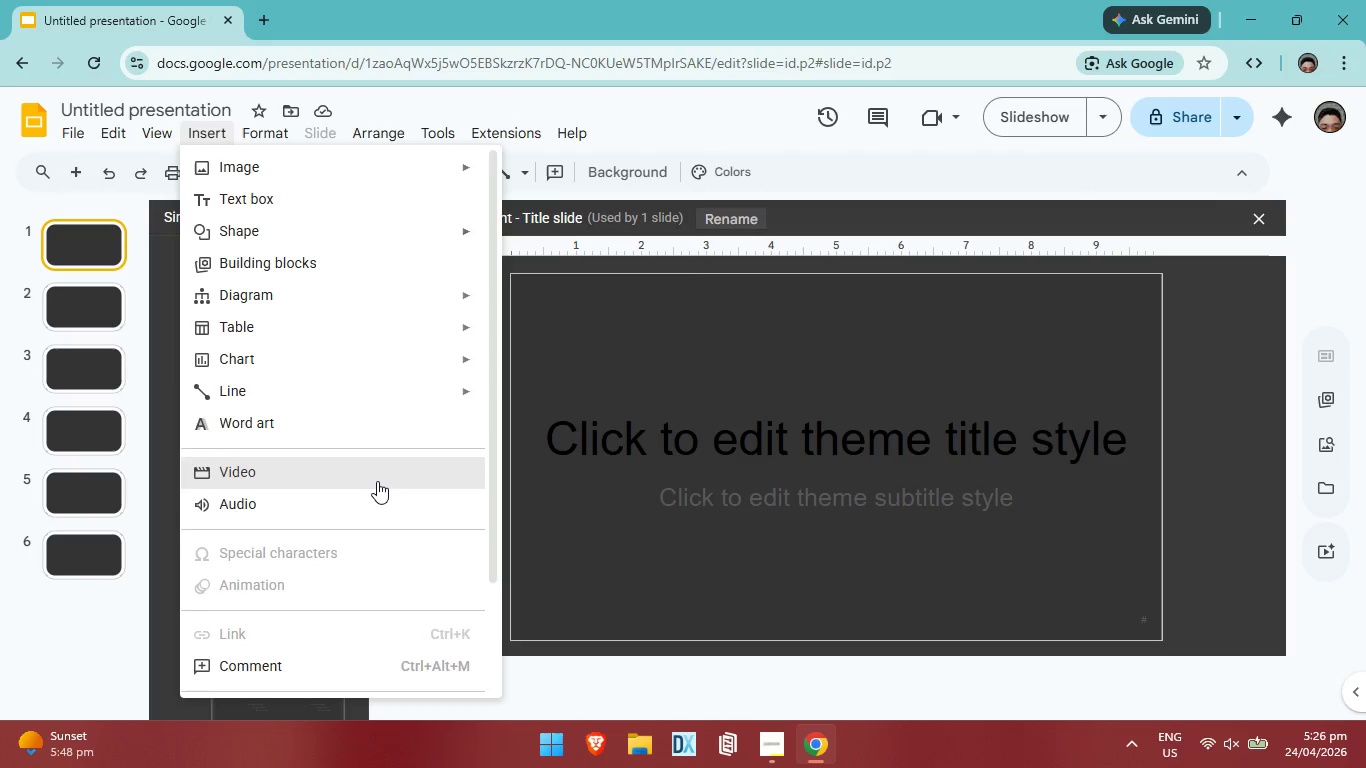 
scroll: coordinate [353, 531], scroll_direction: down, amount: 7.0
 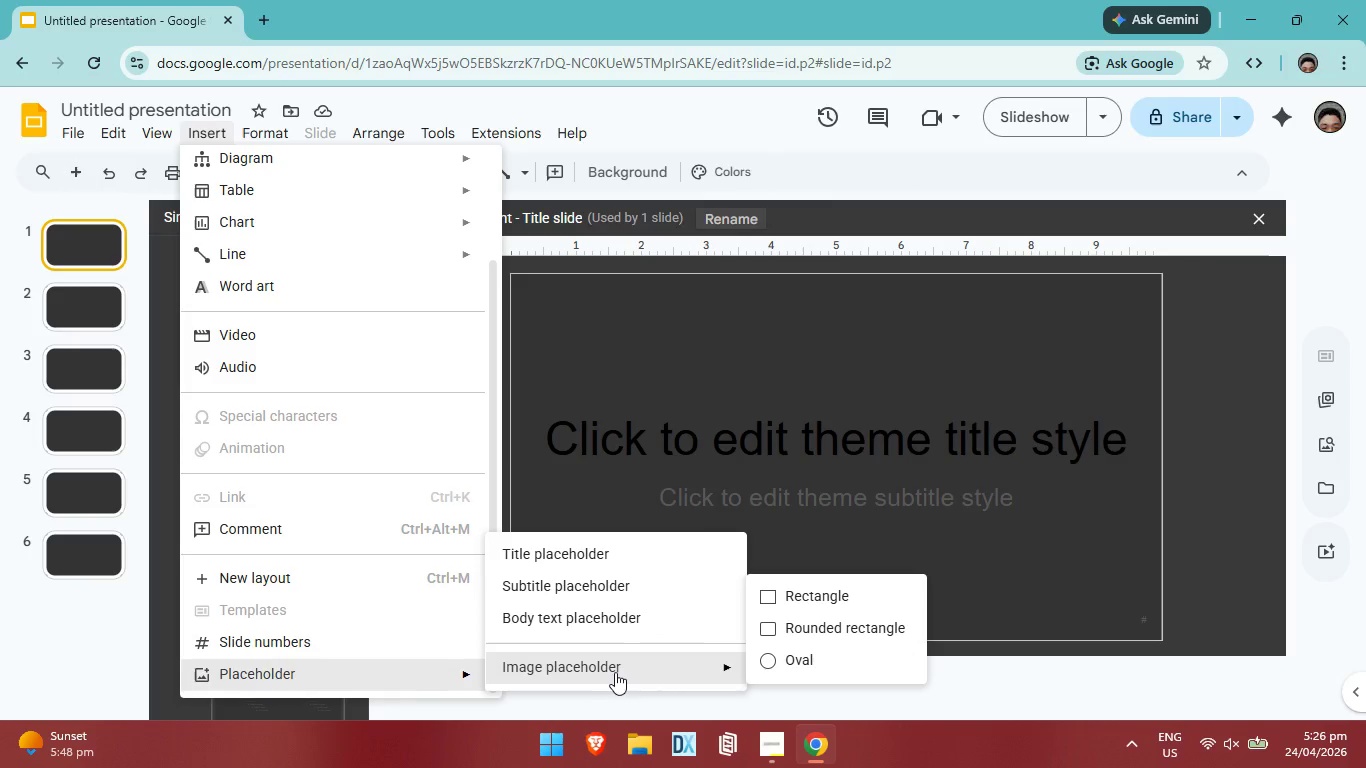 
left_click([802, 599])
 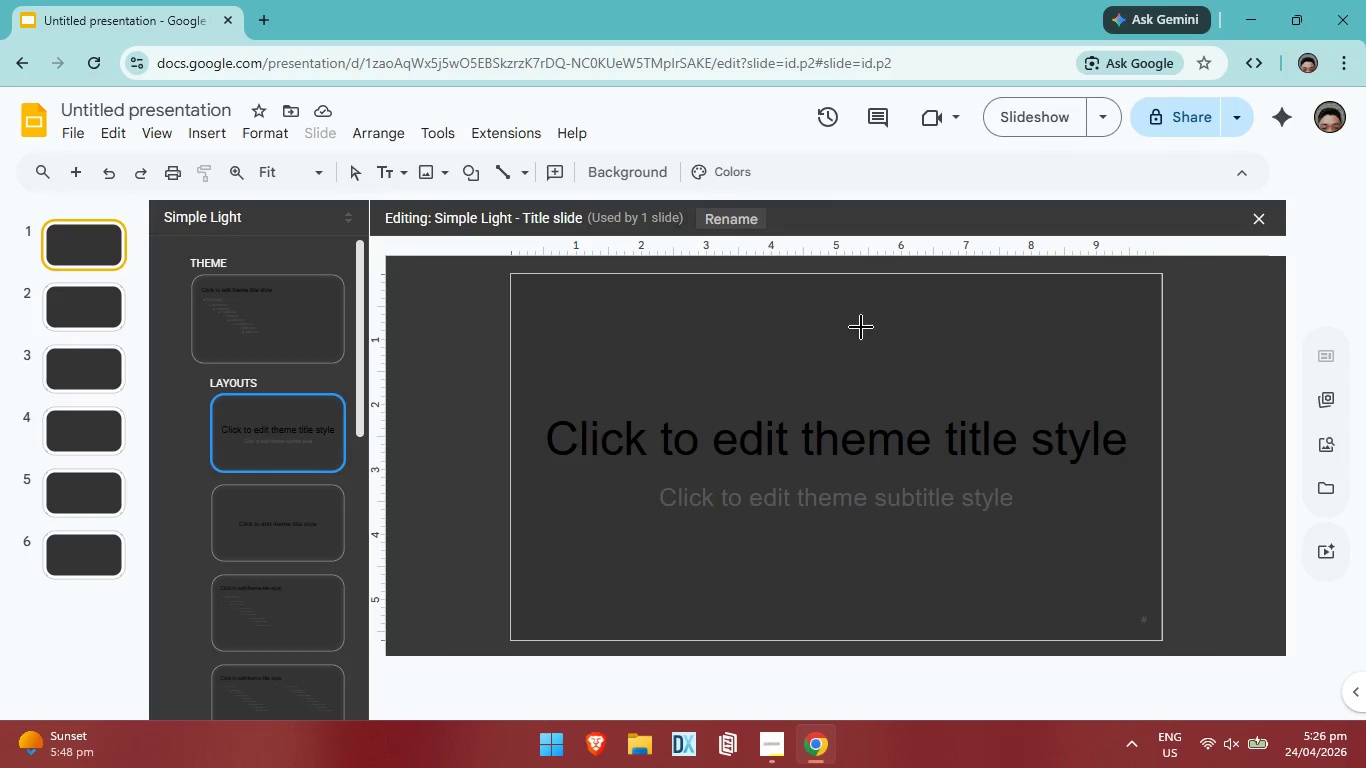 
left_click_drag(start_coordinate=[839, 336], to_coordinate=[1076, 579])
 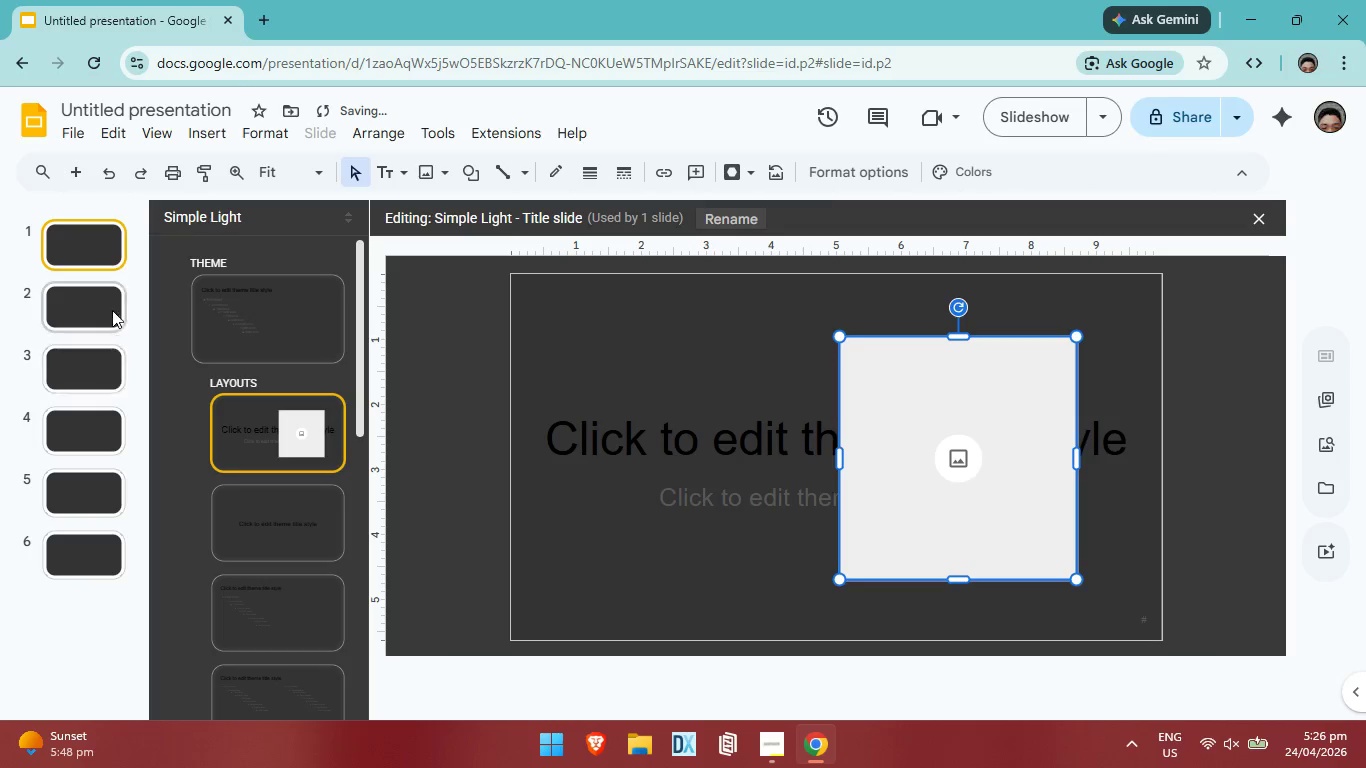 
left_click([100, 243])
 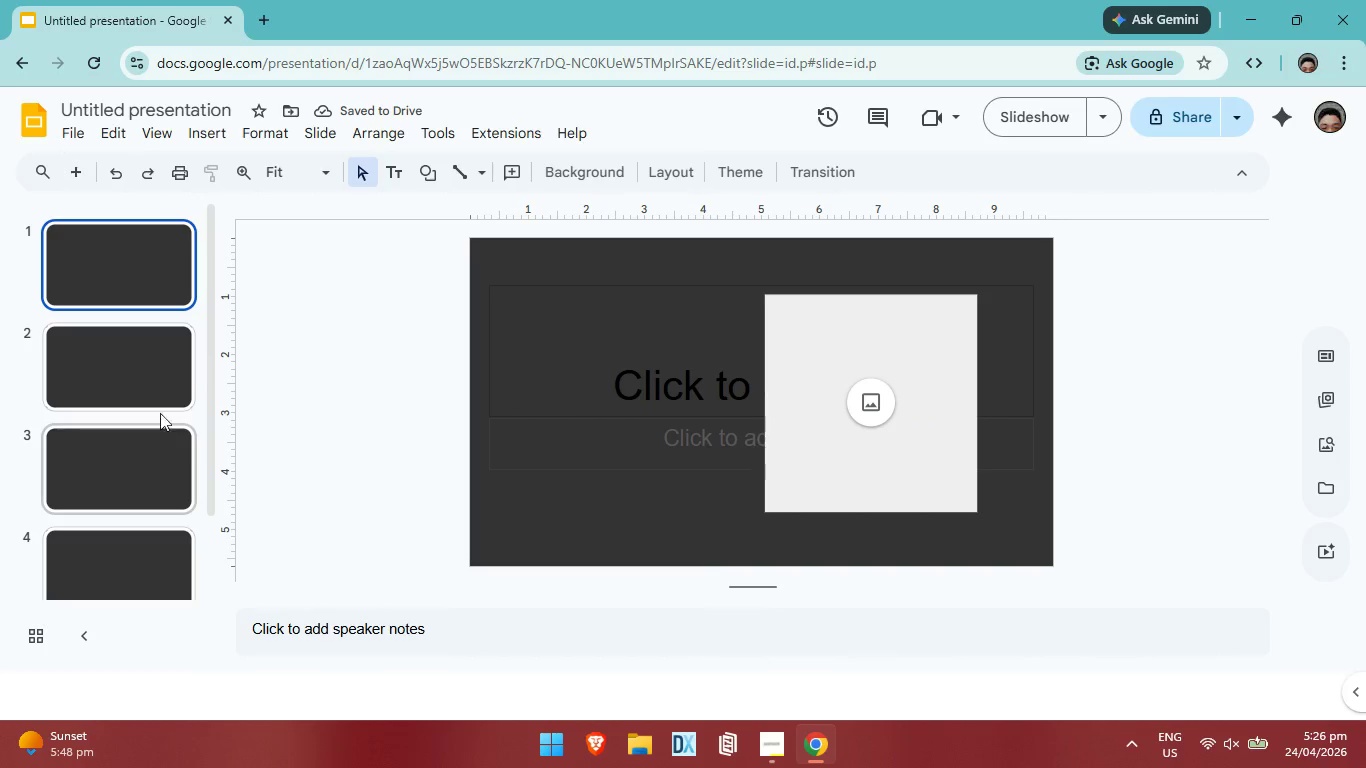 
double_click([162, 484])
 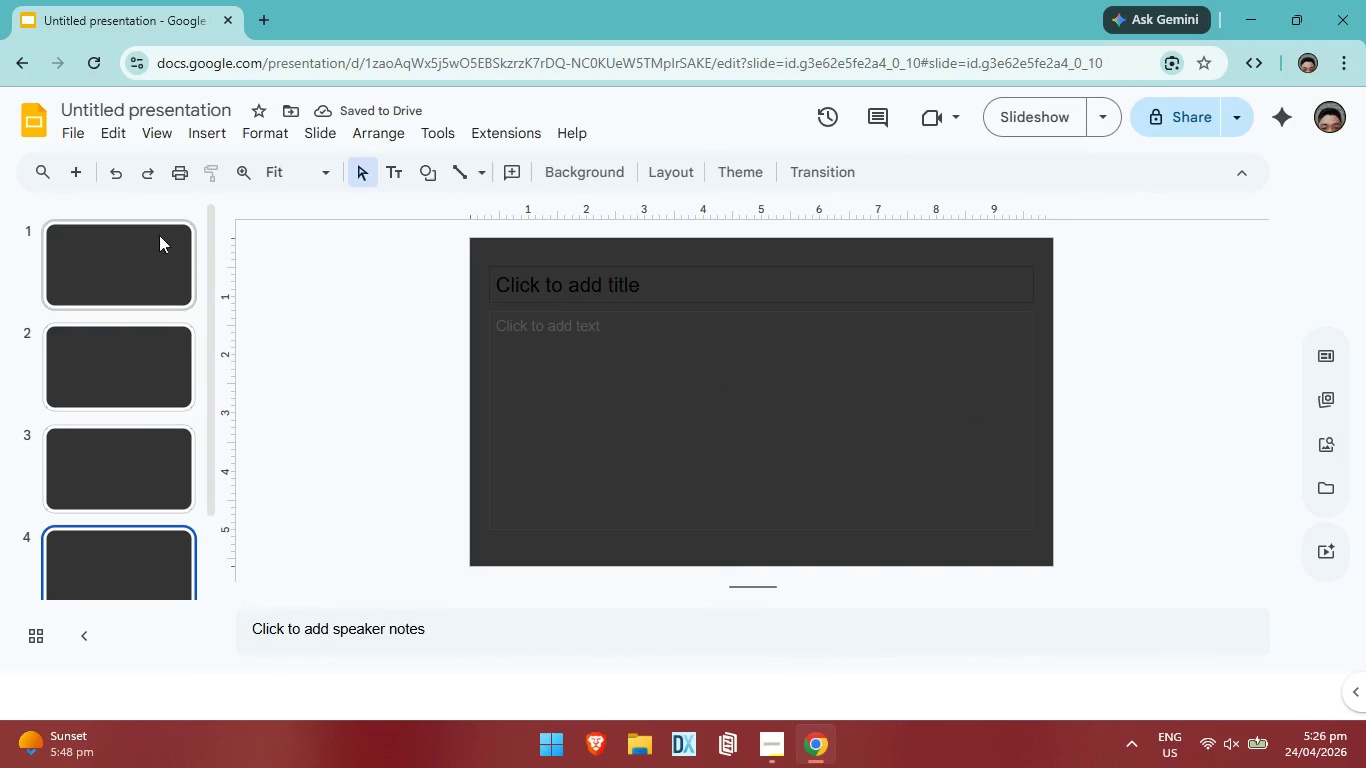 
triple_click([163, 229])
 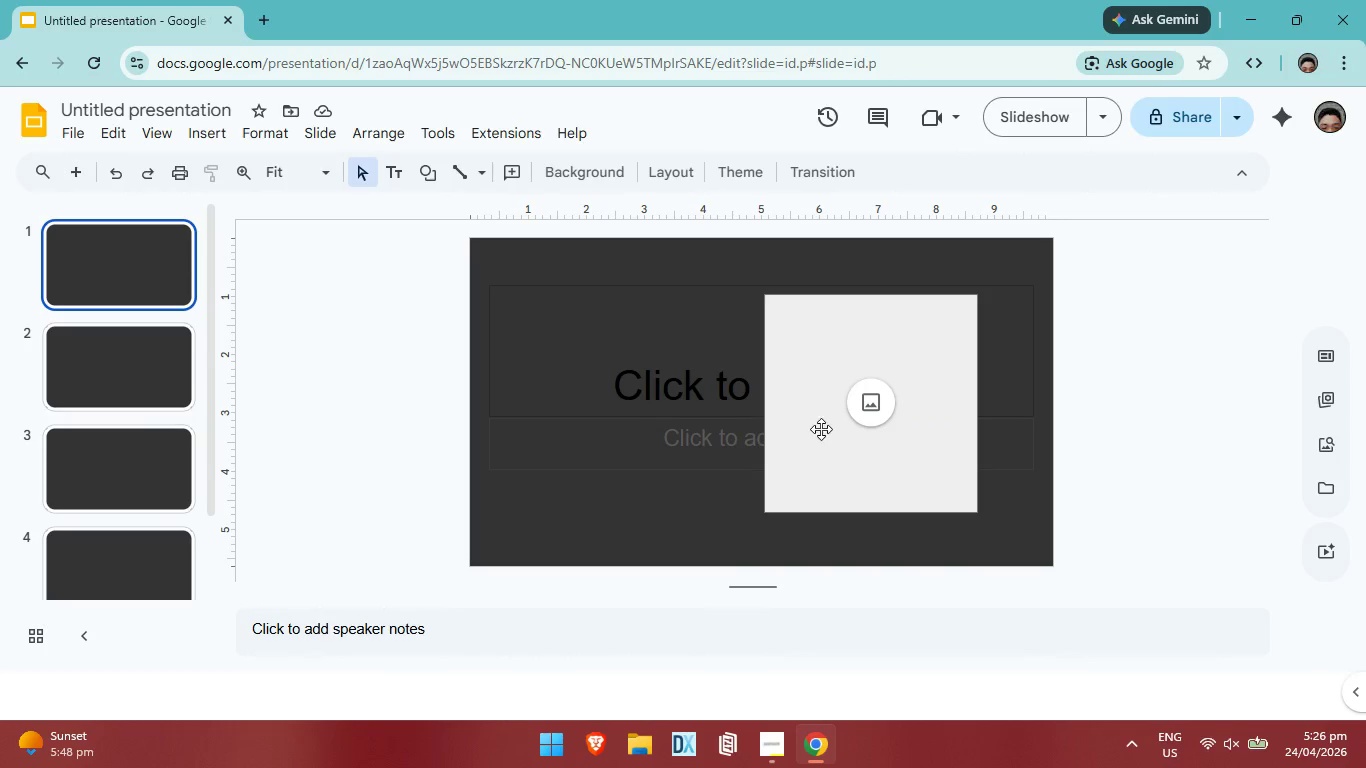 
left_click([824, 429])
 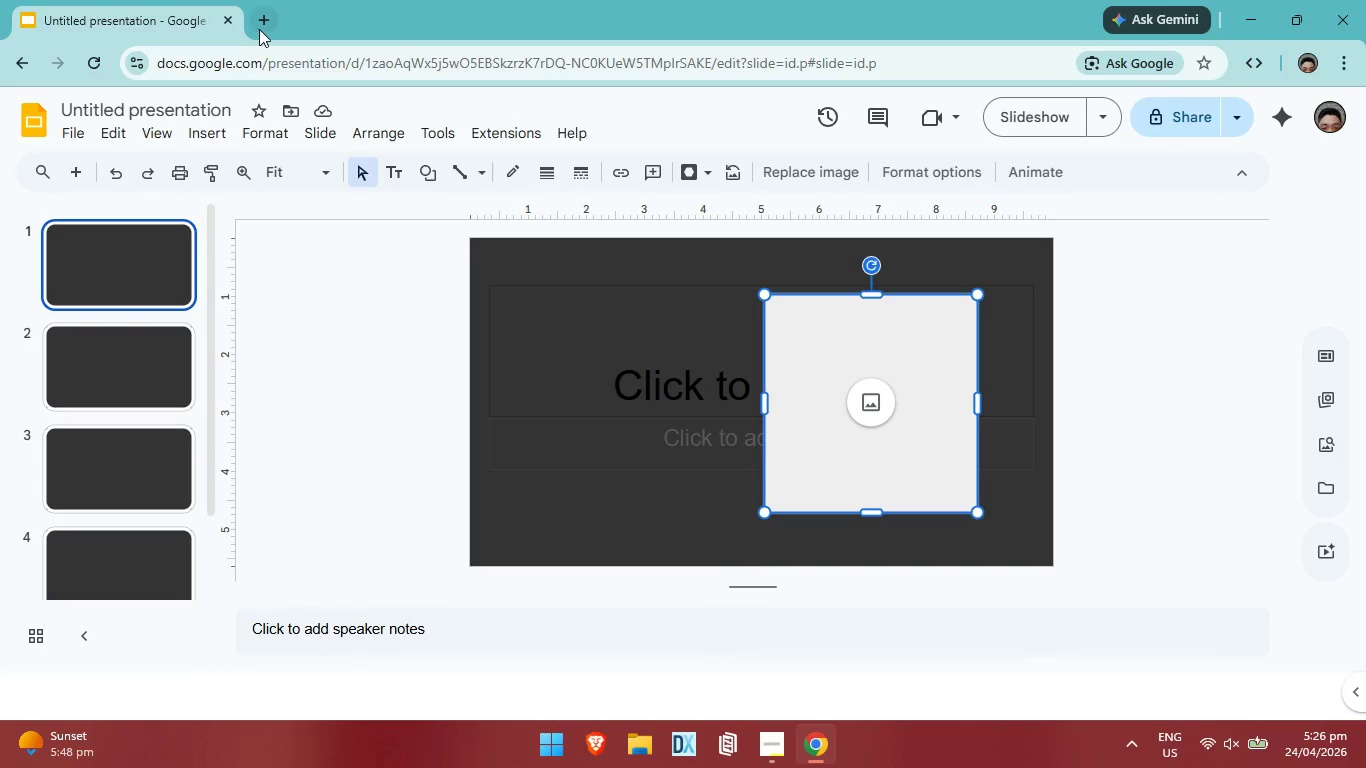 
left_click([259, 29])
 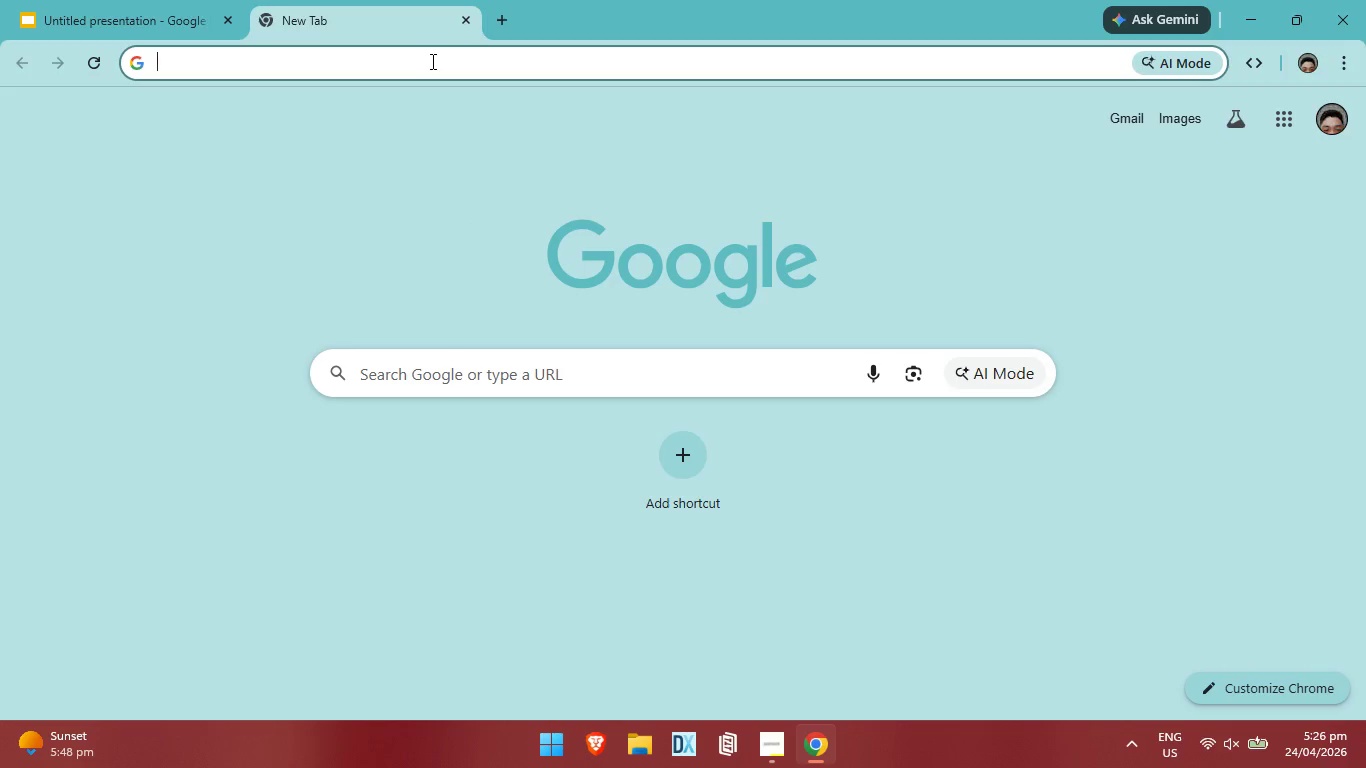 
type(unplashed)
key(Backspace)
key(Backspace)
key(Backspace)
key(Backspace)
key(Backspace)
key(Backspace)
key(Backspace)
type(splashed interior design of a parlor)
 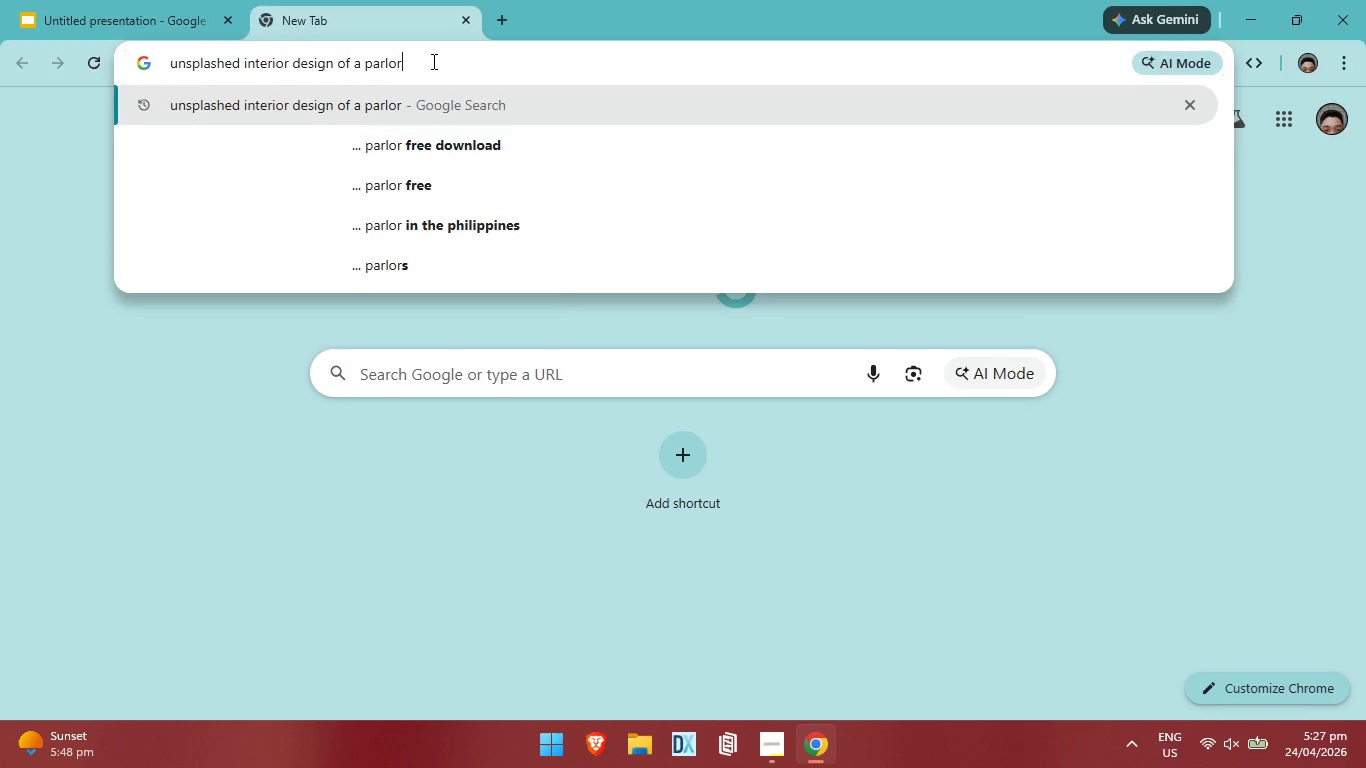 
key(Enter)
 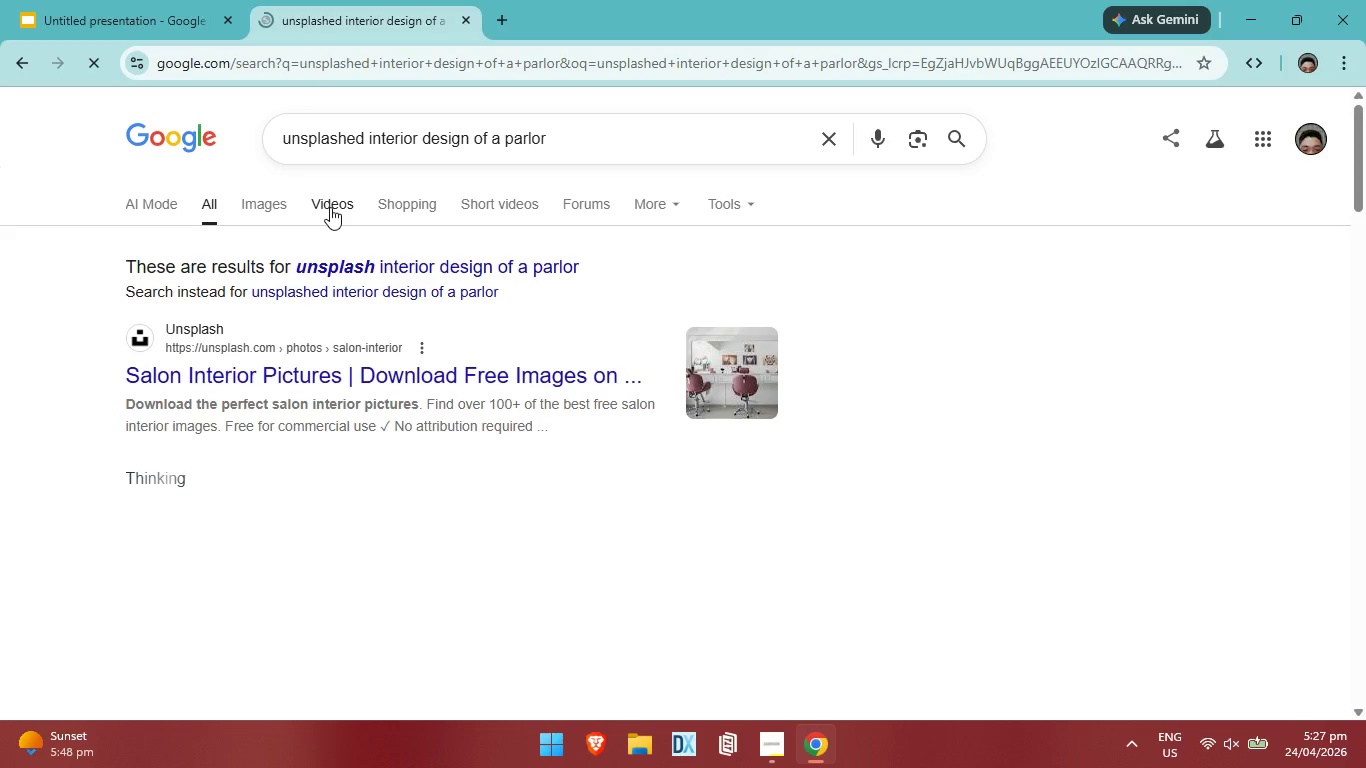 
left_click([268, 203])
 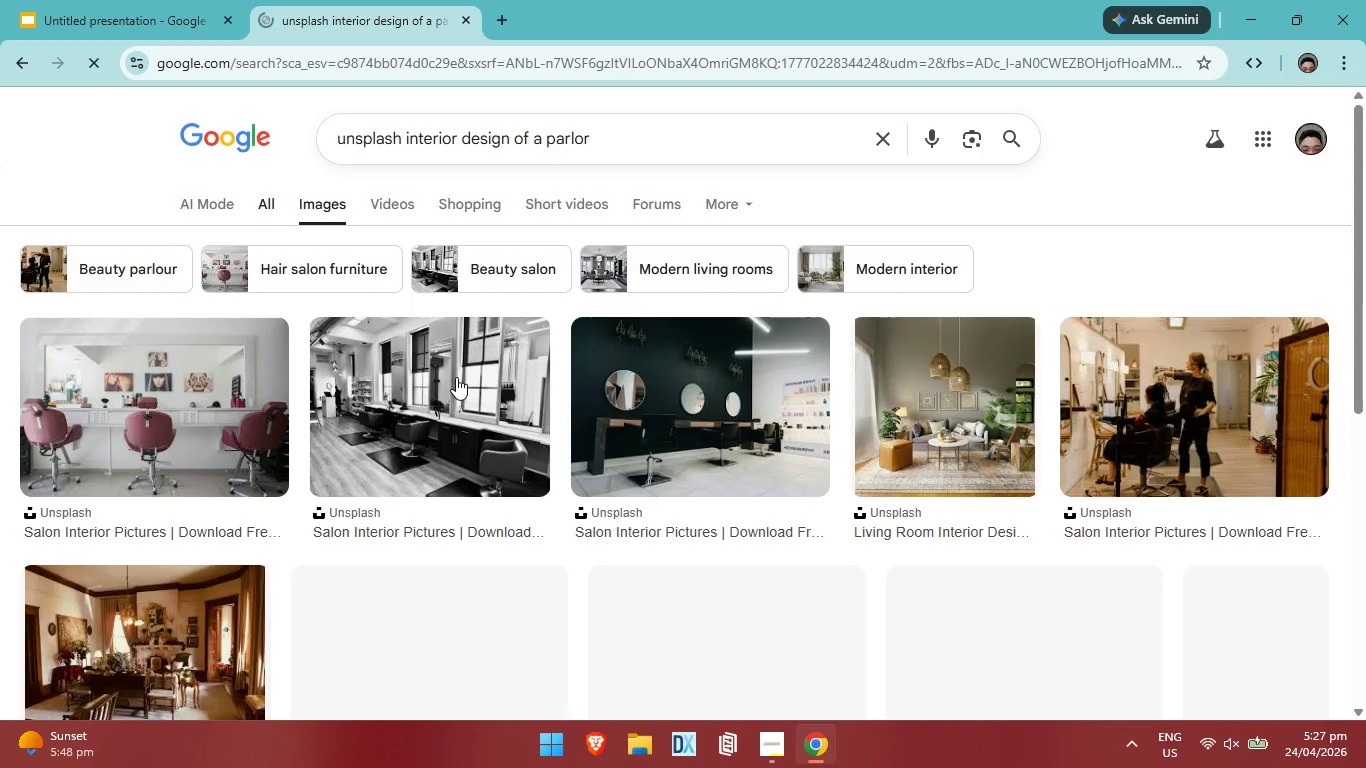 
left_click([465, 405])
 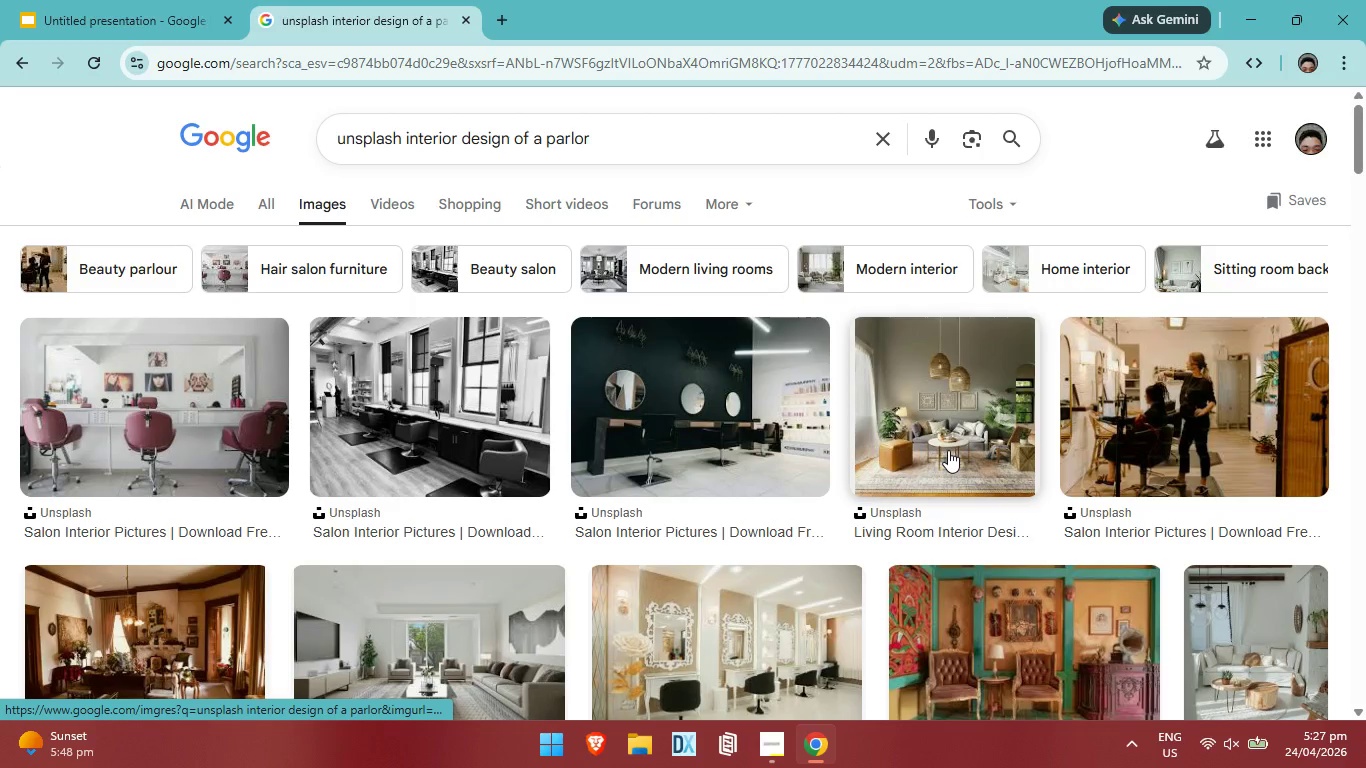 
scroll: coordinate [1094, 486], scroll_direction: down, amount: 1.0
 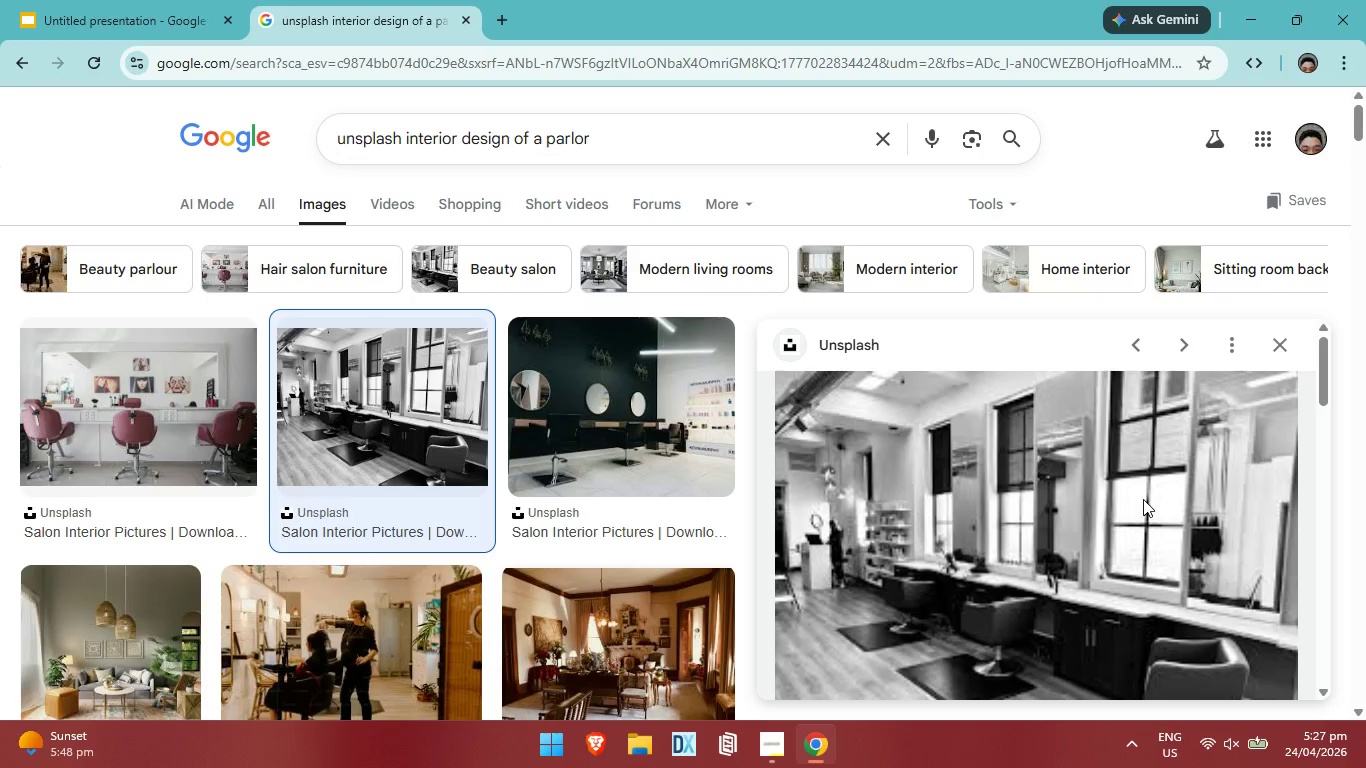 
scroll: coordinate [1085, 495], scroll_direction: up, amount: 1.0
 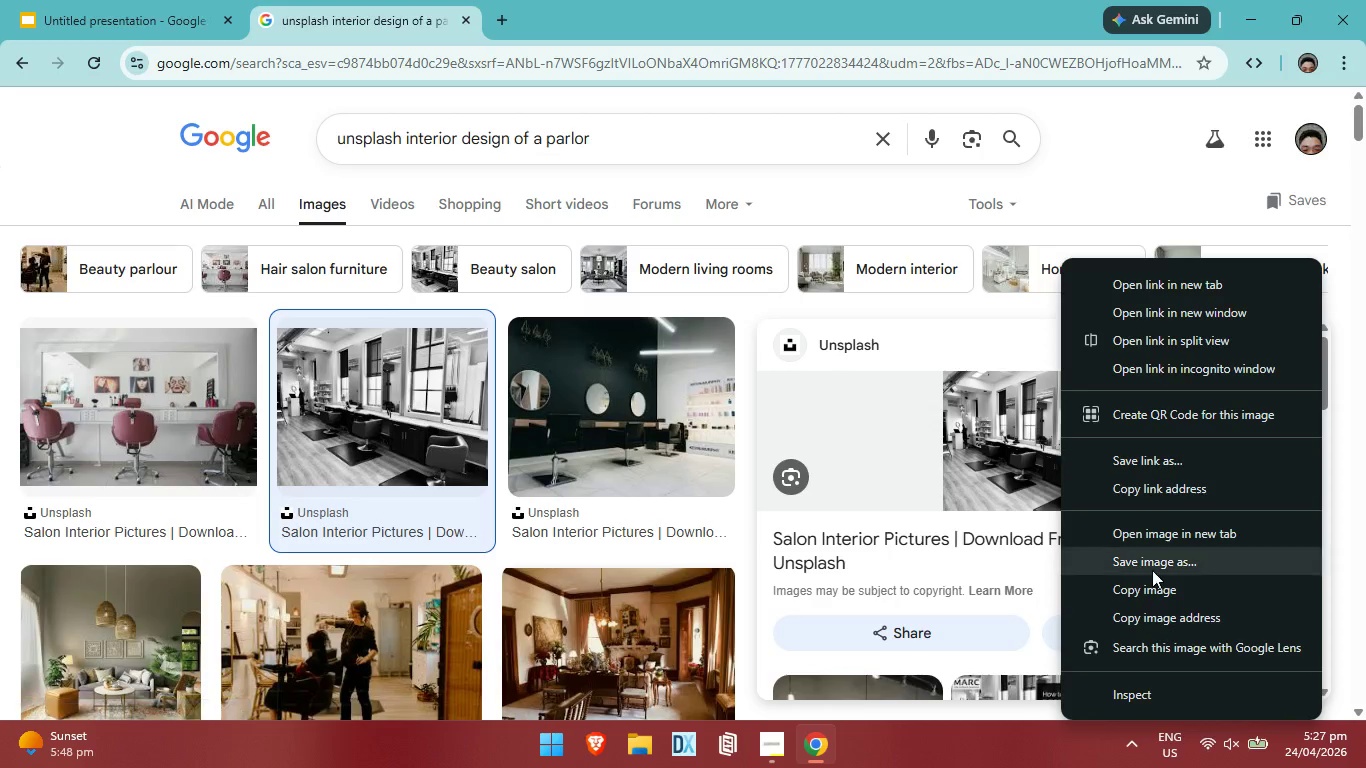 
left_click([1158, 614])
 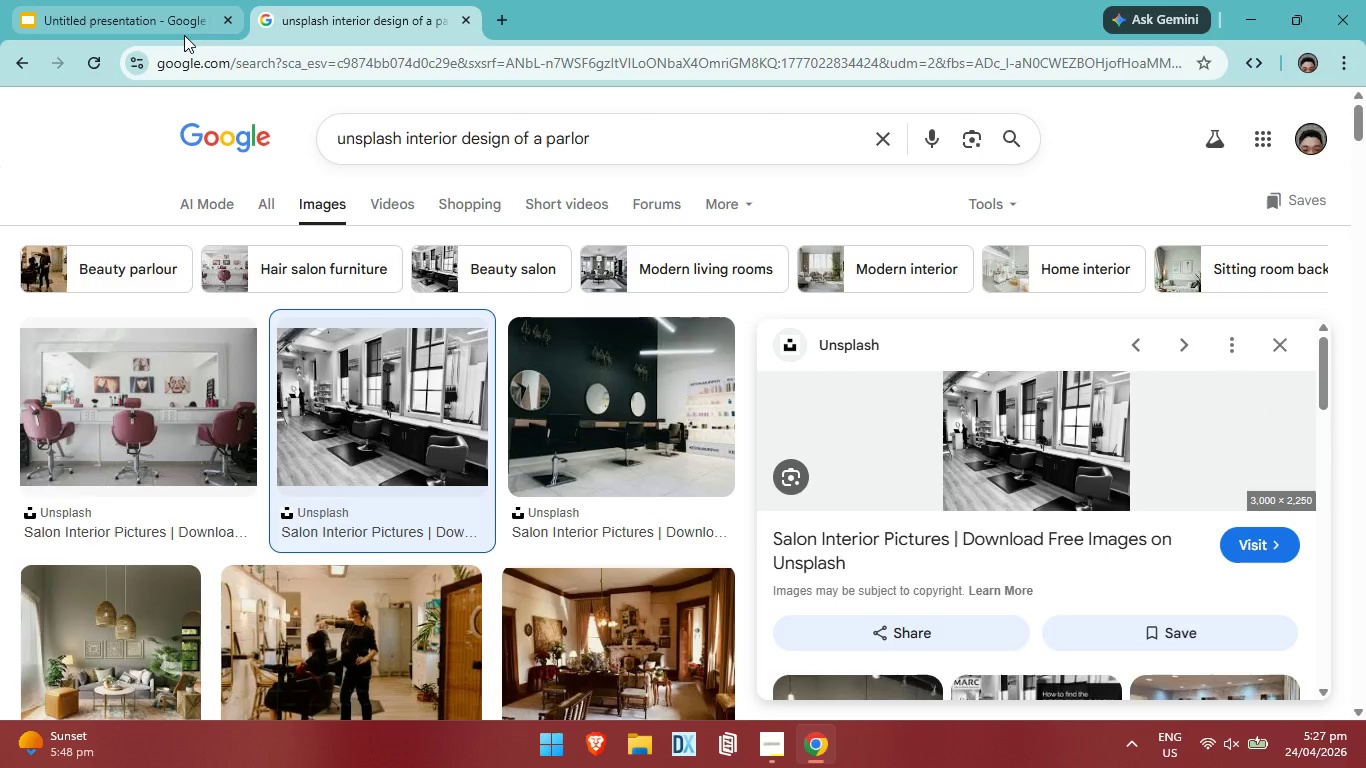 
left_click([184, 33])
 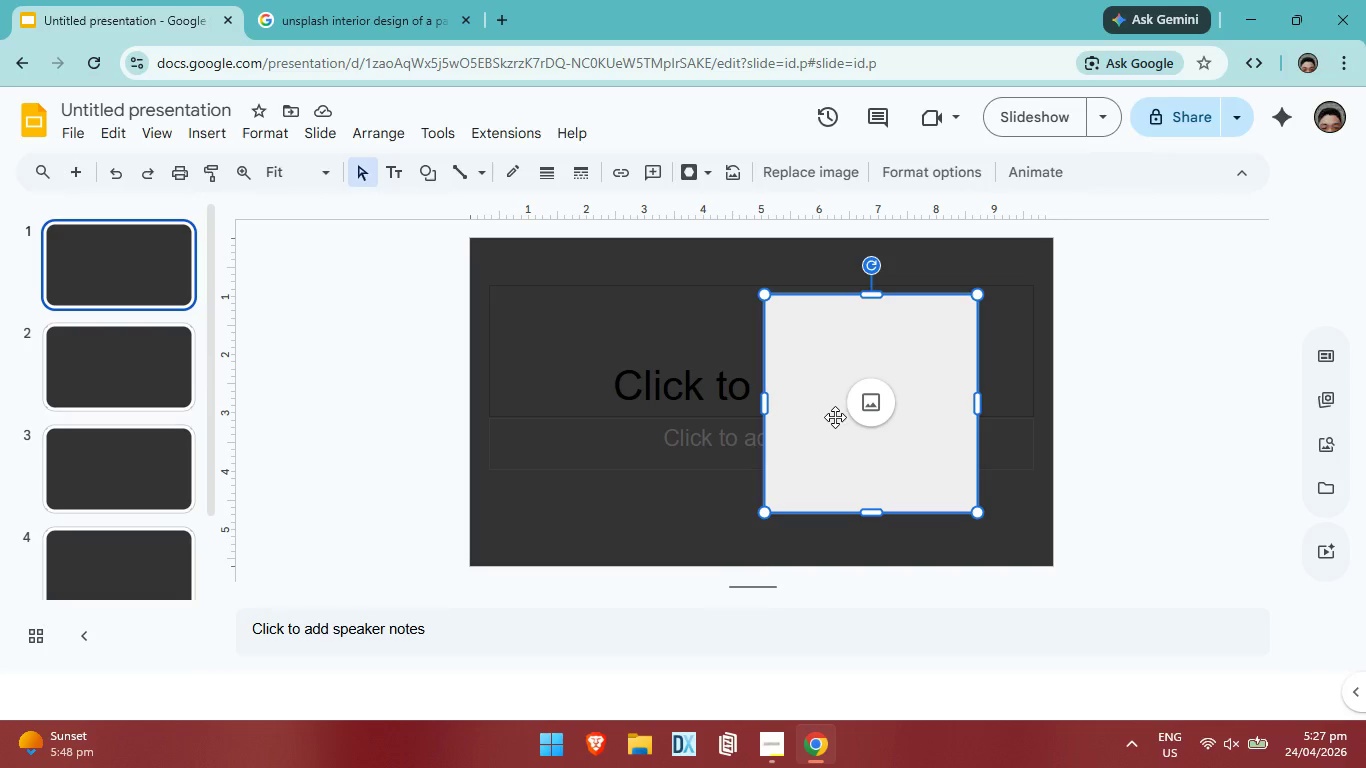 
left_click([835, 426])
 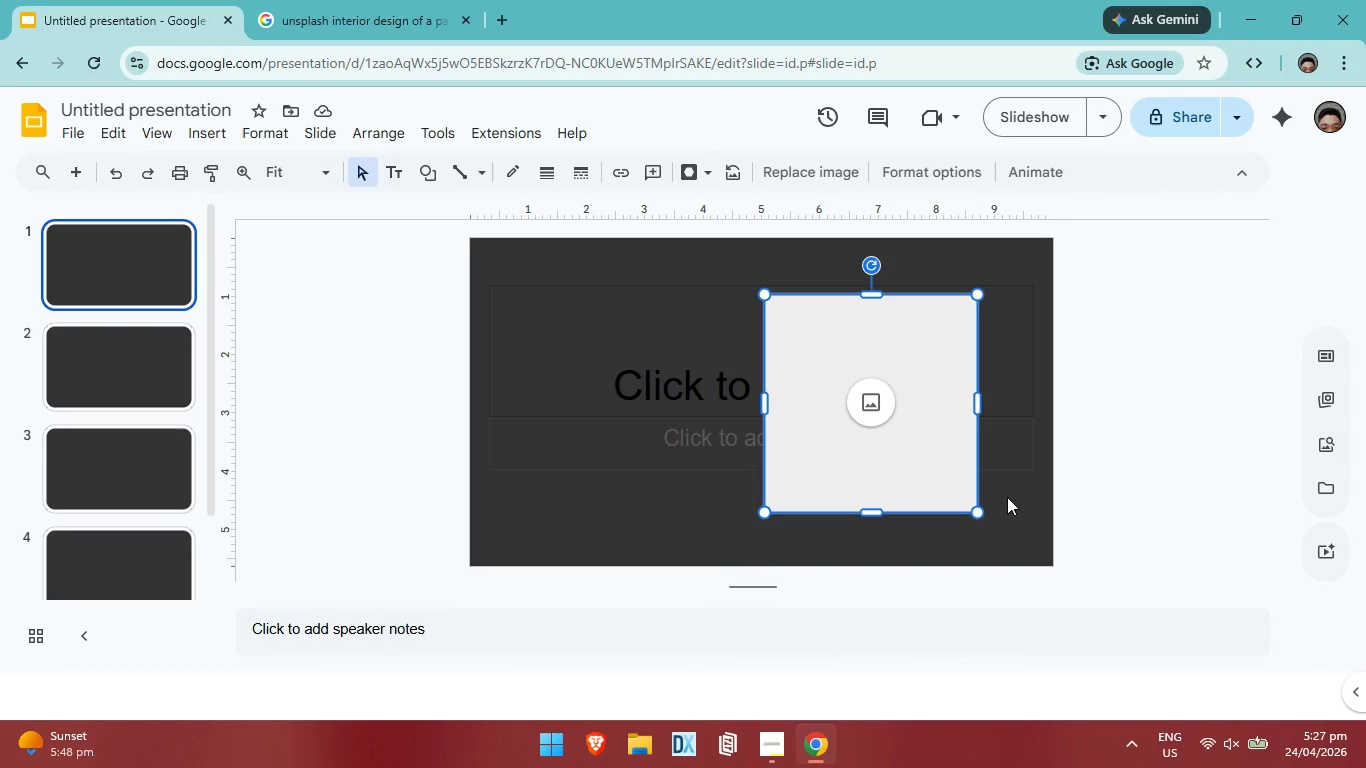 
left_click([908, 474])
 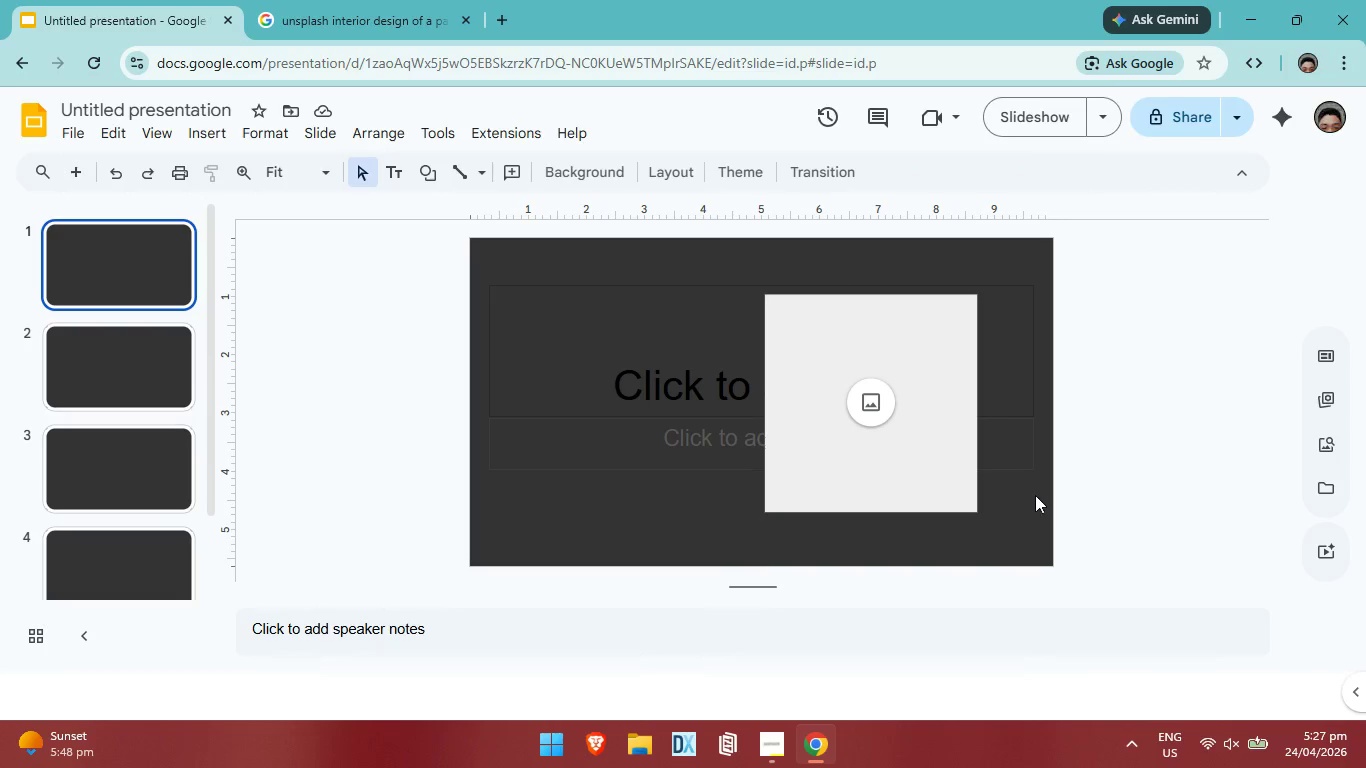 
double_click([909, 455])
 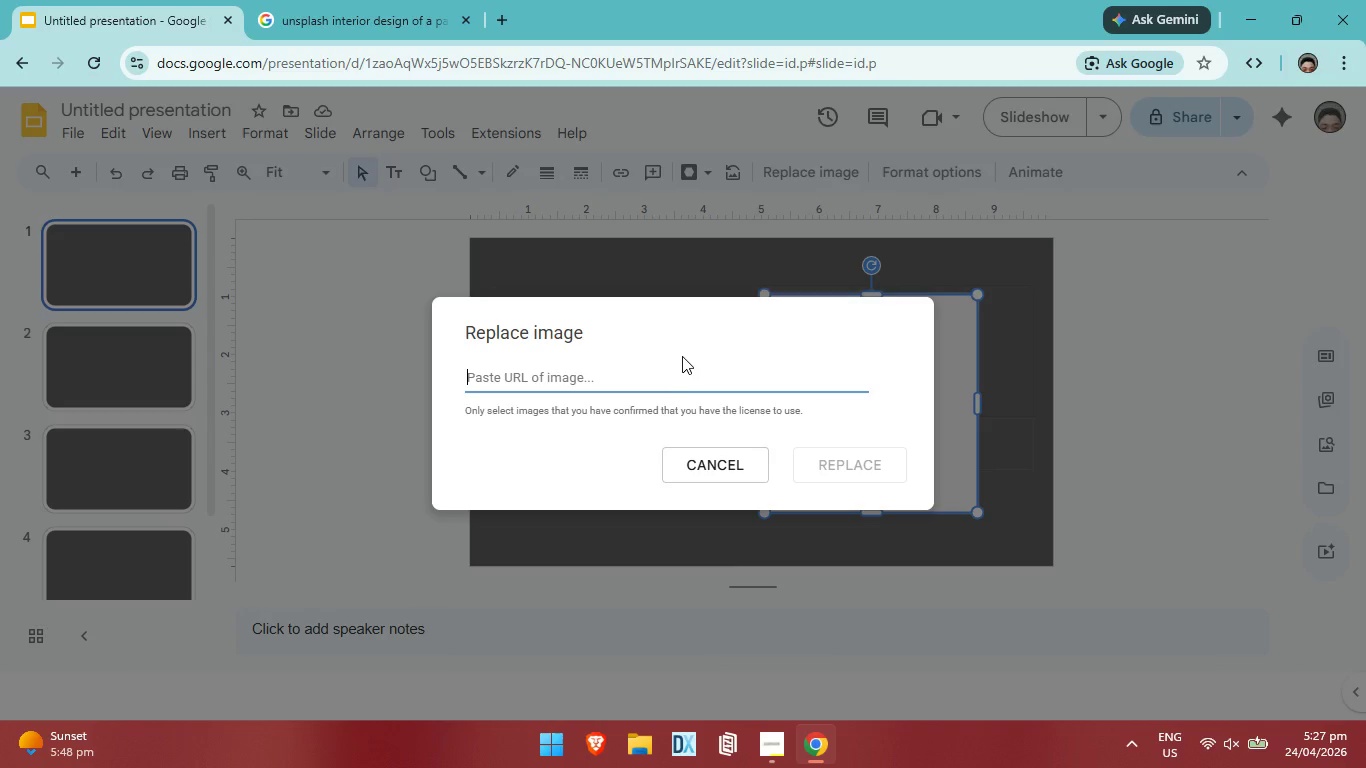 
key(Control+V)
 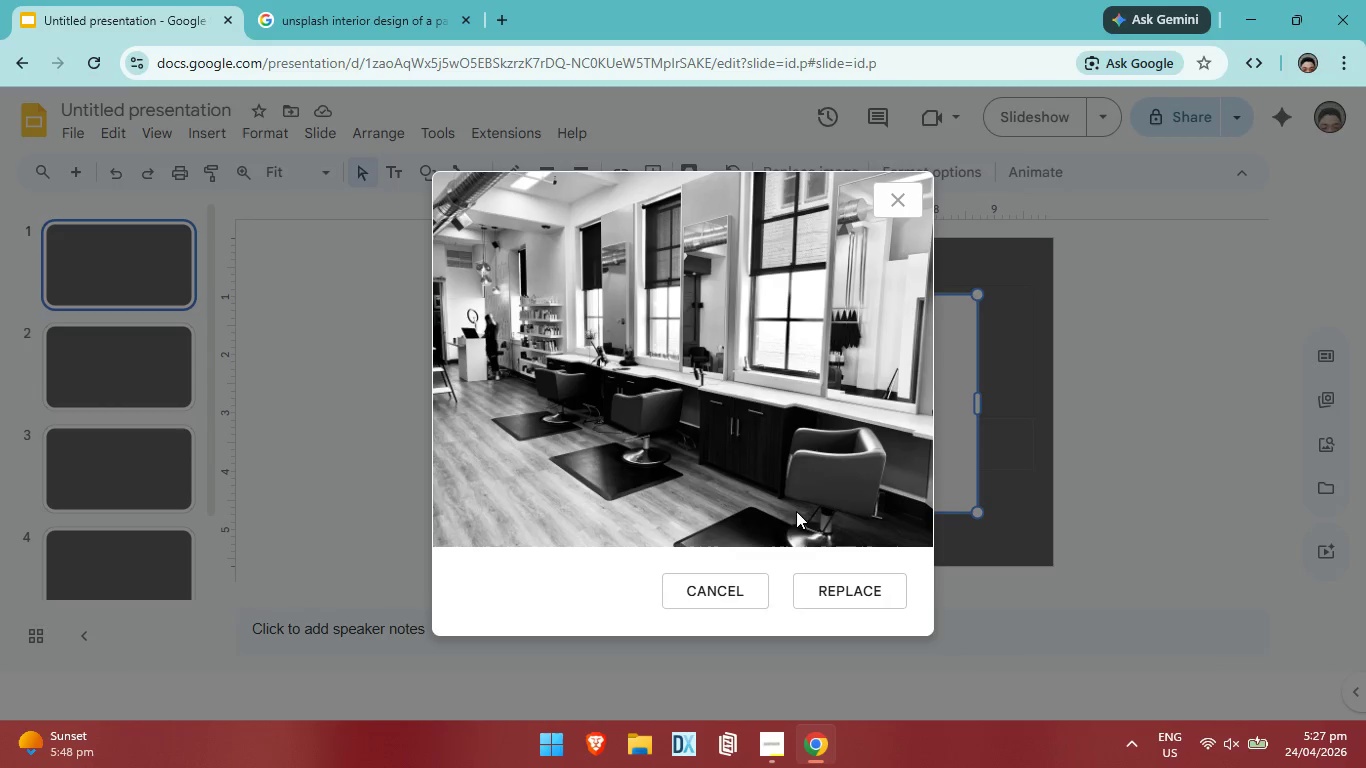 
left_click([837, 598])
 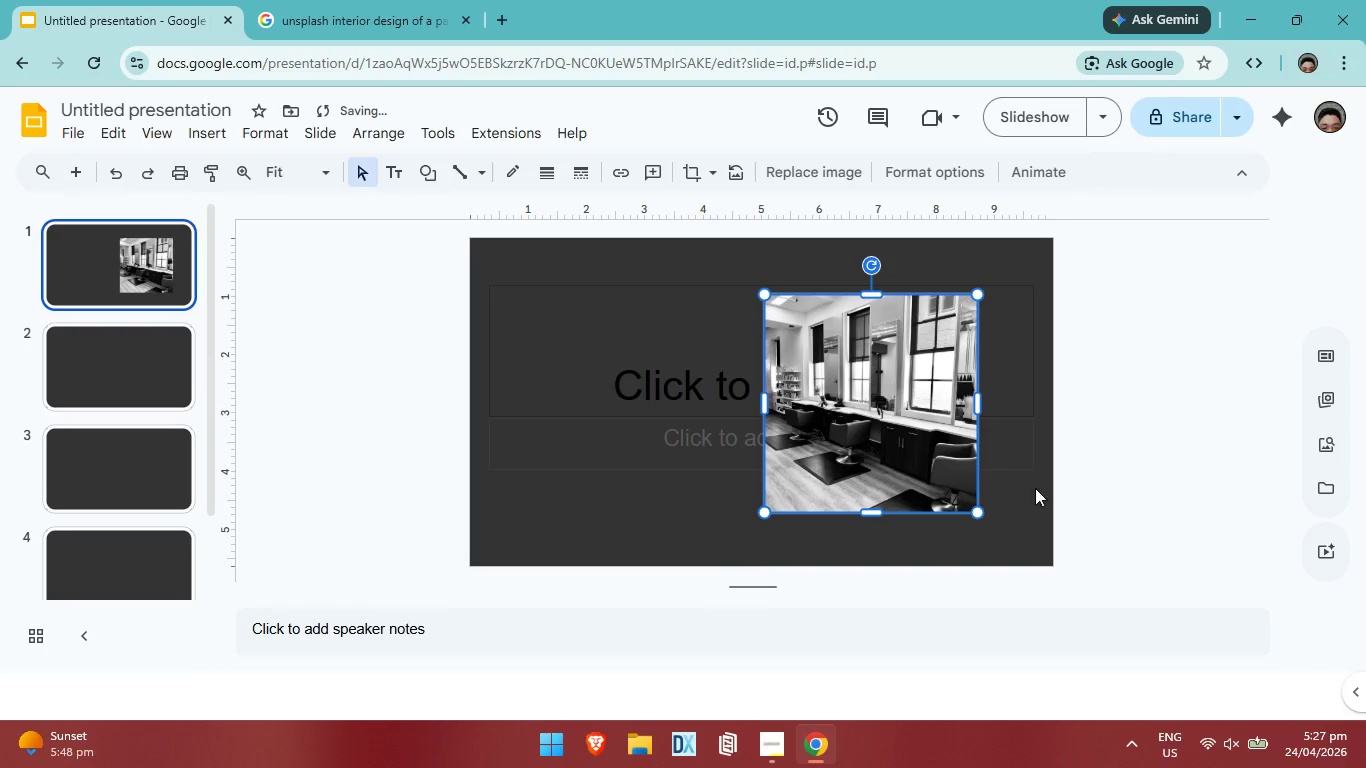 
left_click([1157, 517])
 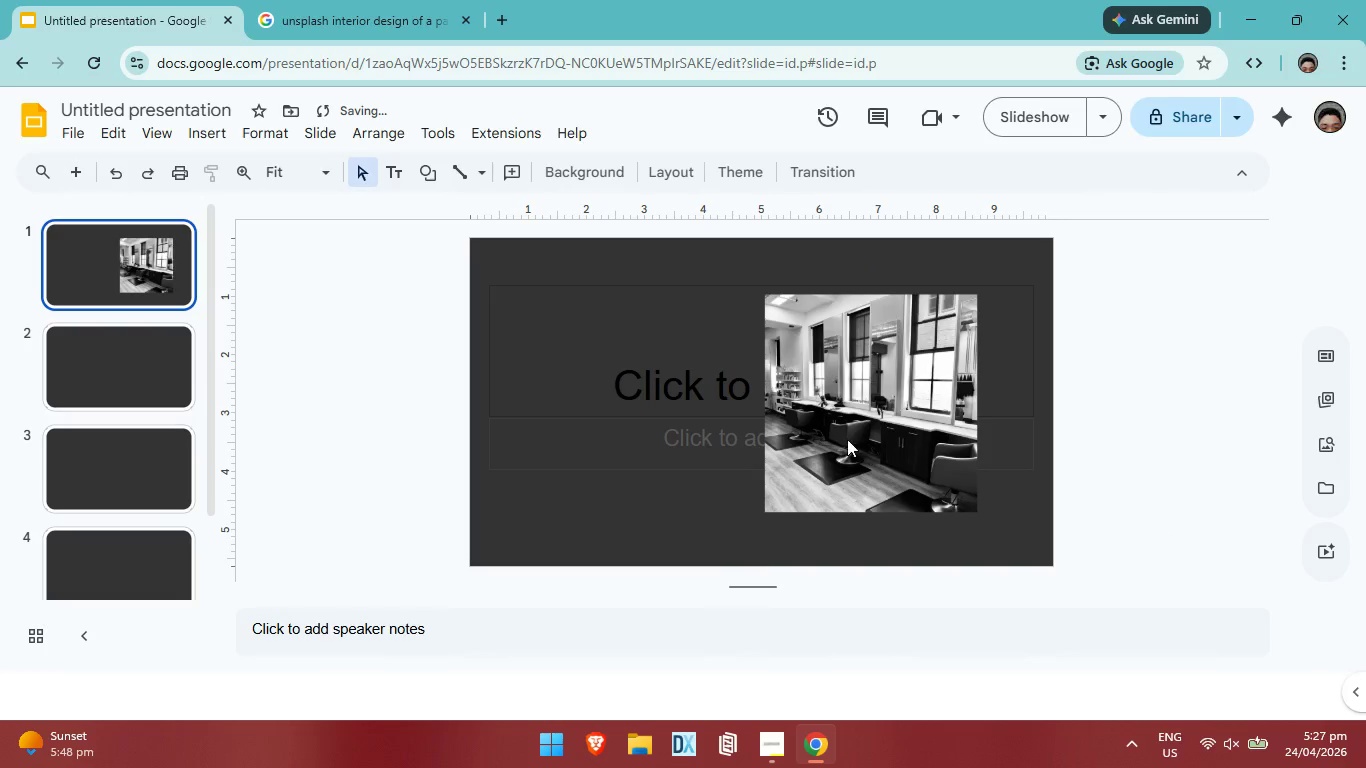 
left_click([846, 439])
 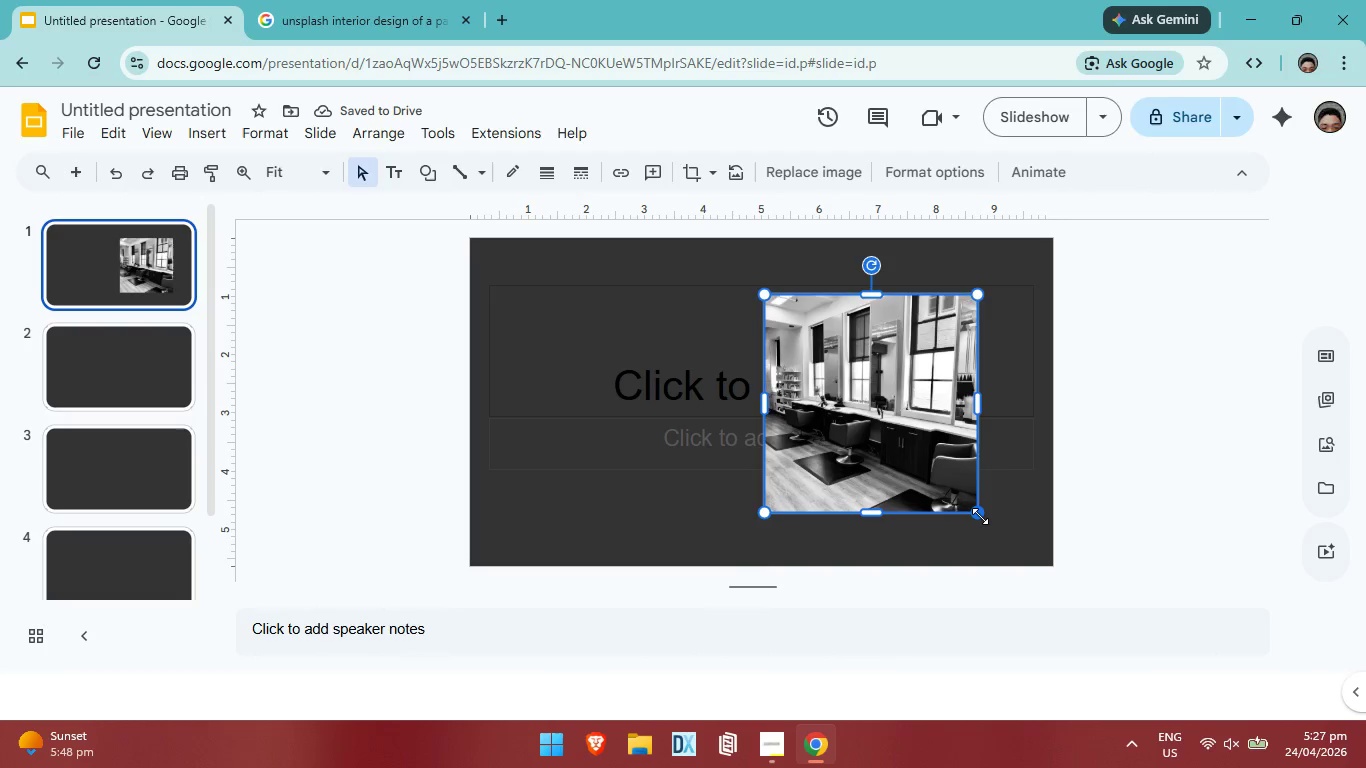 
left_click_drag(start_coordinate=[980, 514], to_coordinate=[1004, 535])
 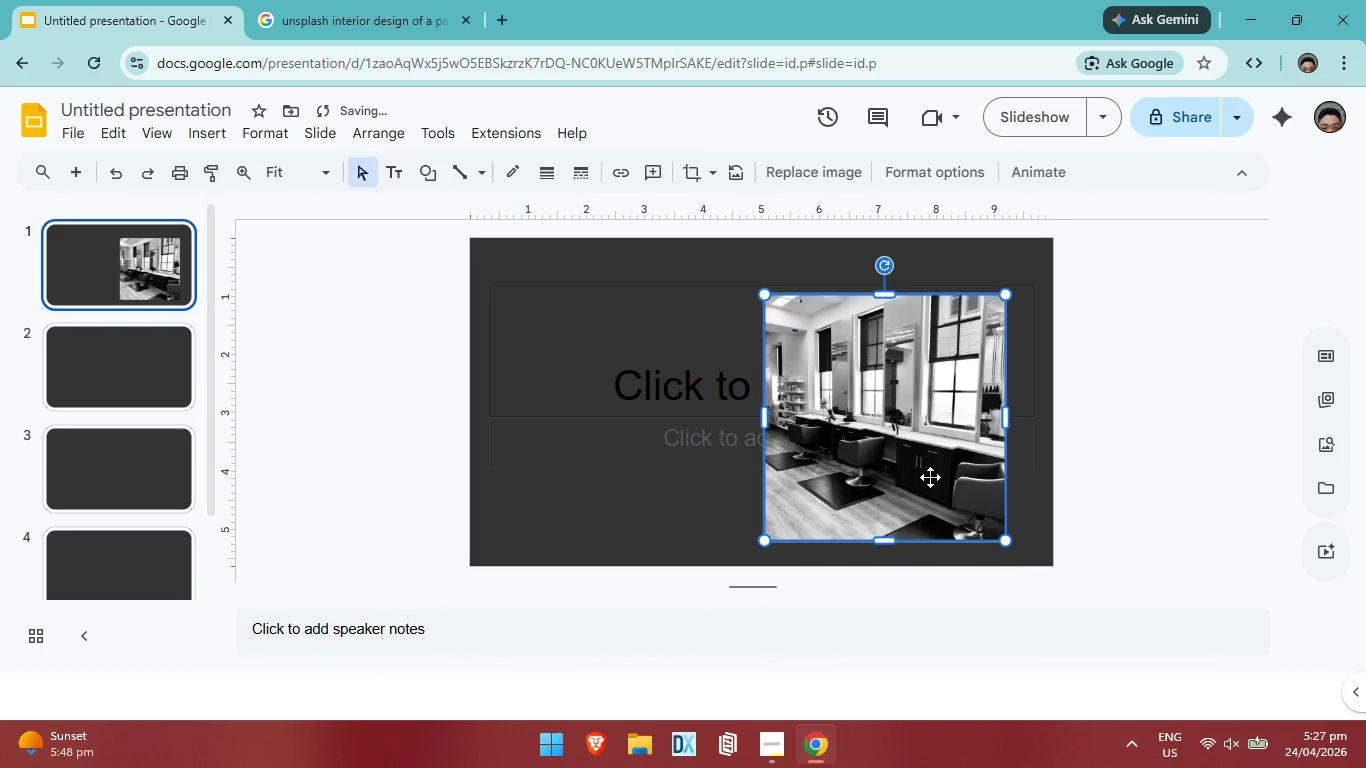 
left_click_drag(start_coordinate=[930, 477], to_coordinate=[924, 444])
 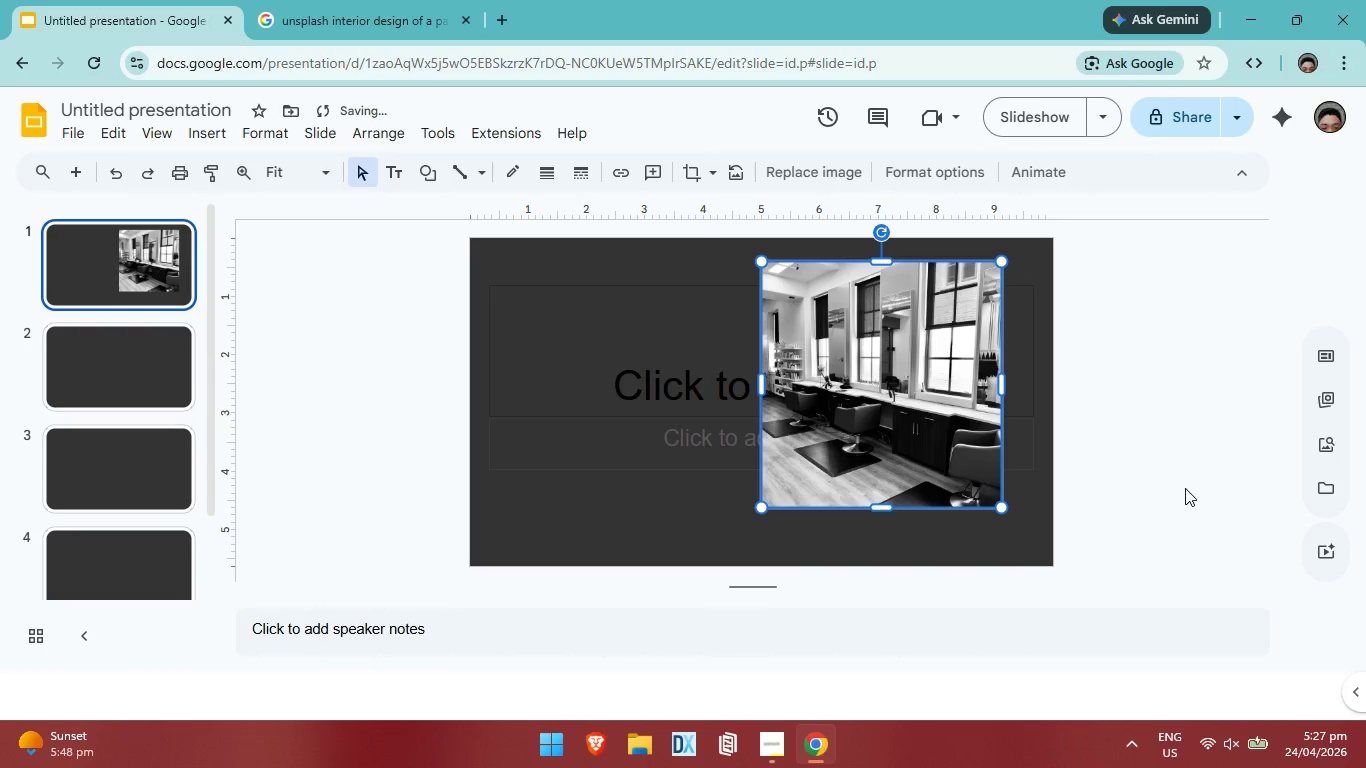 
left_click([1185, 488])
 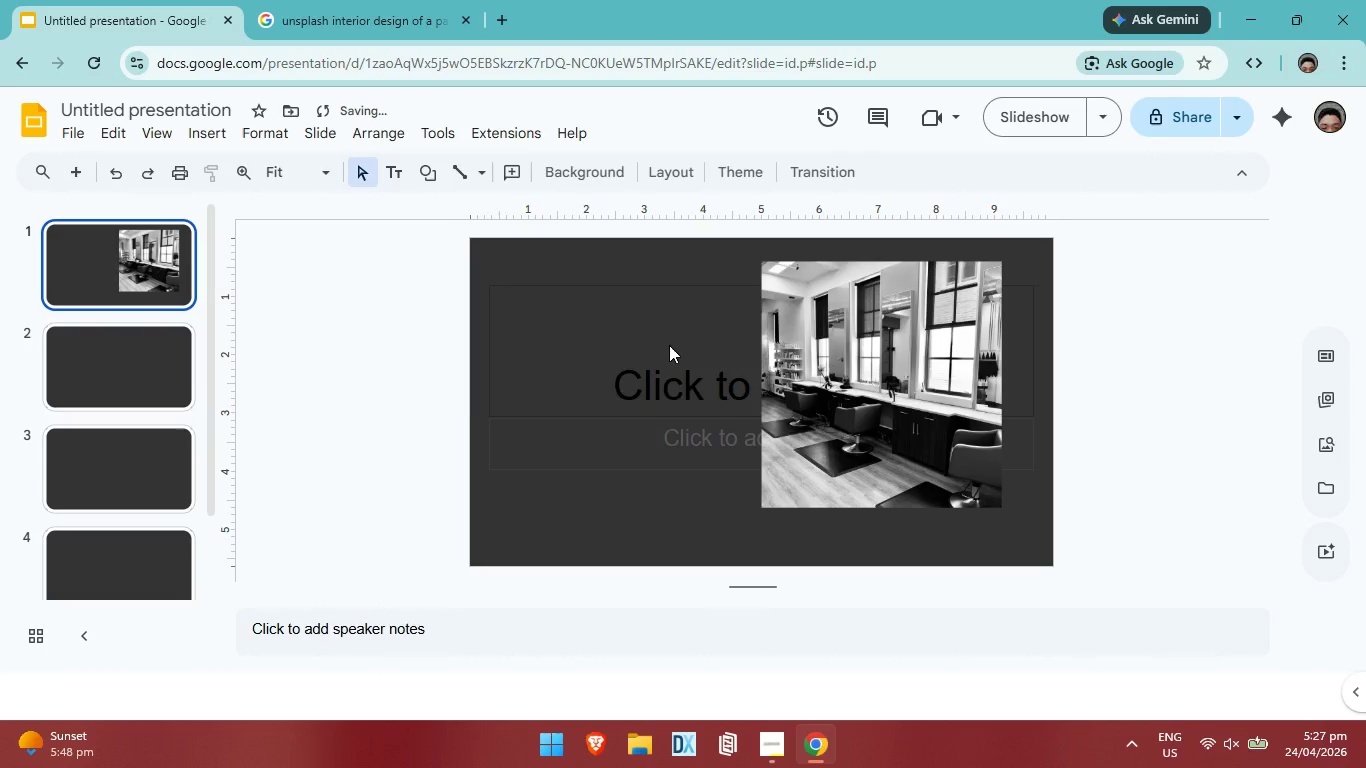 
left_click([669, 345])
 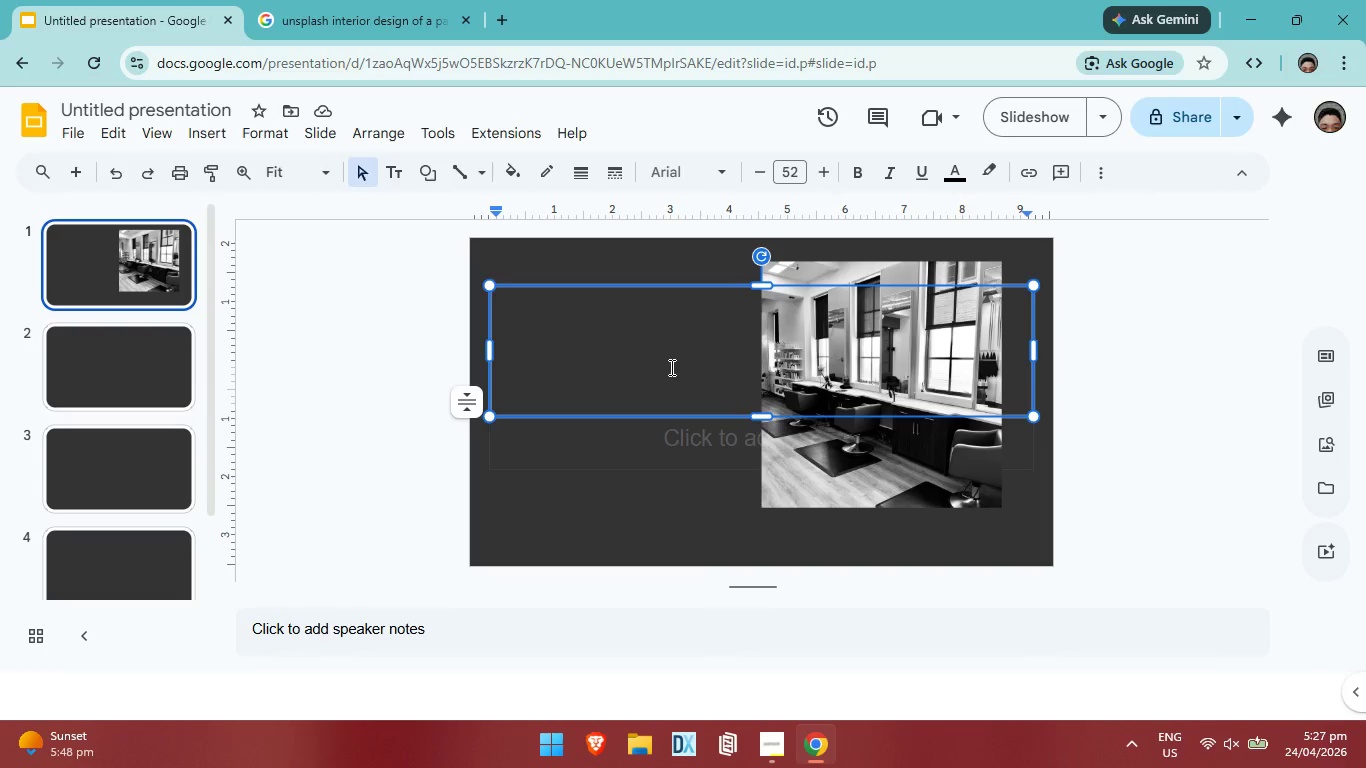 
wait(6.38)
 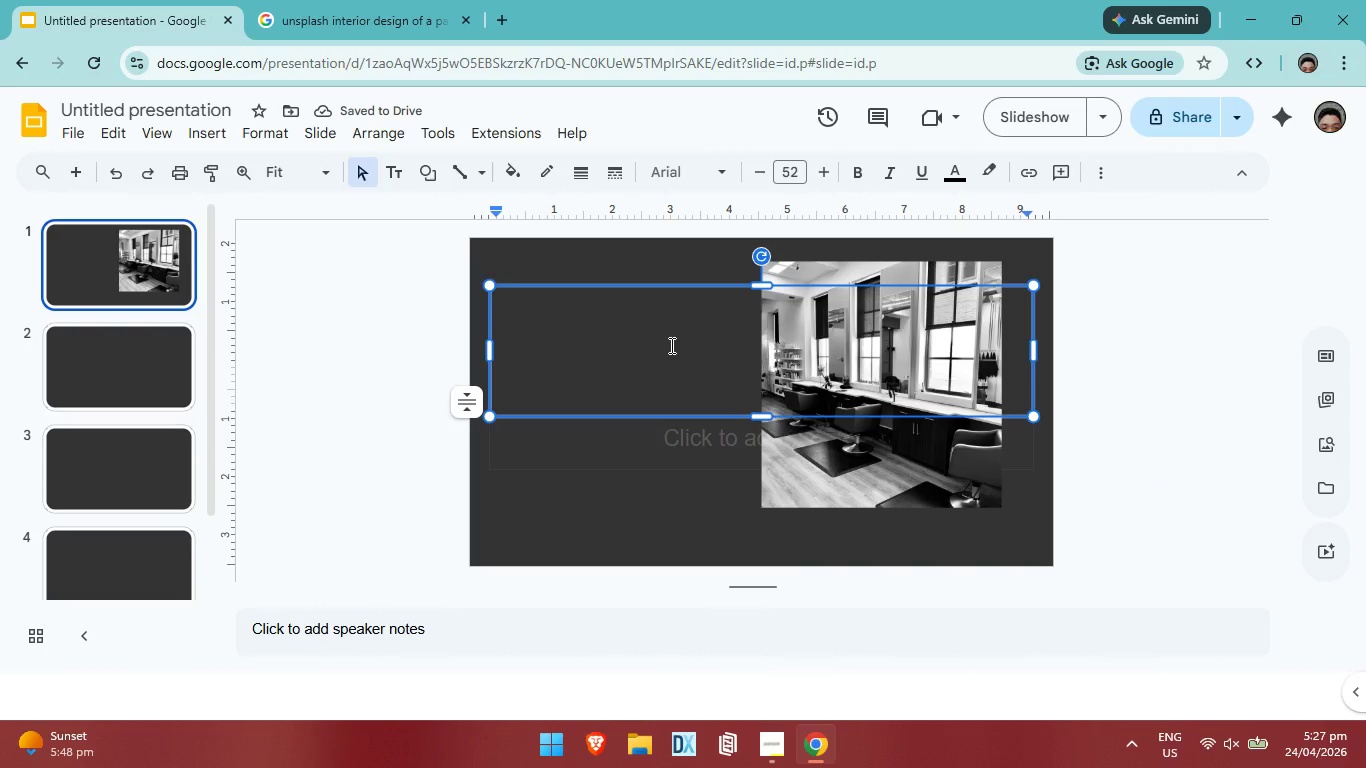 
left_click([734, 363])
 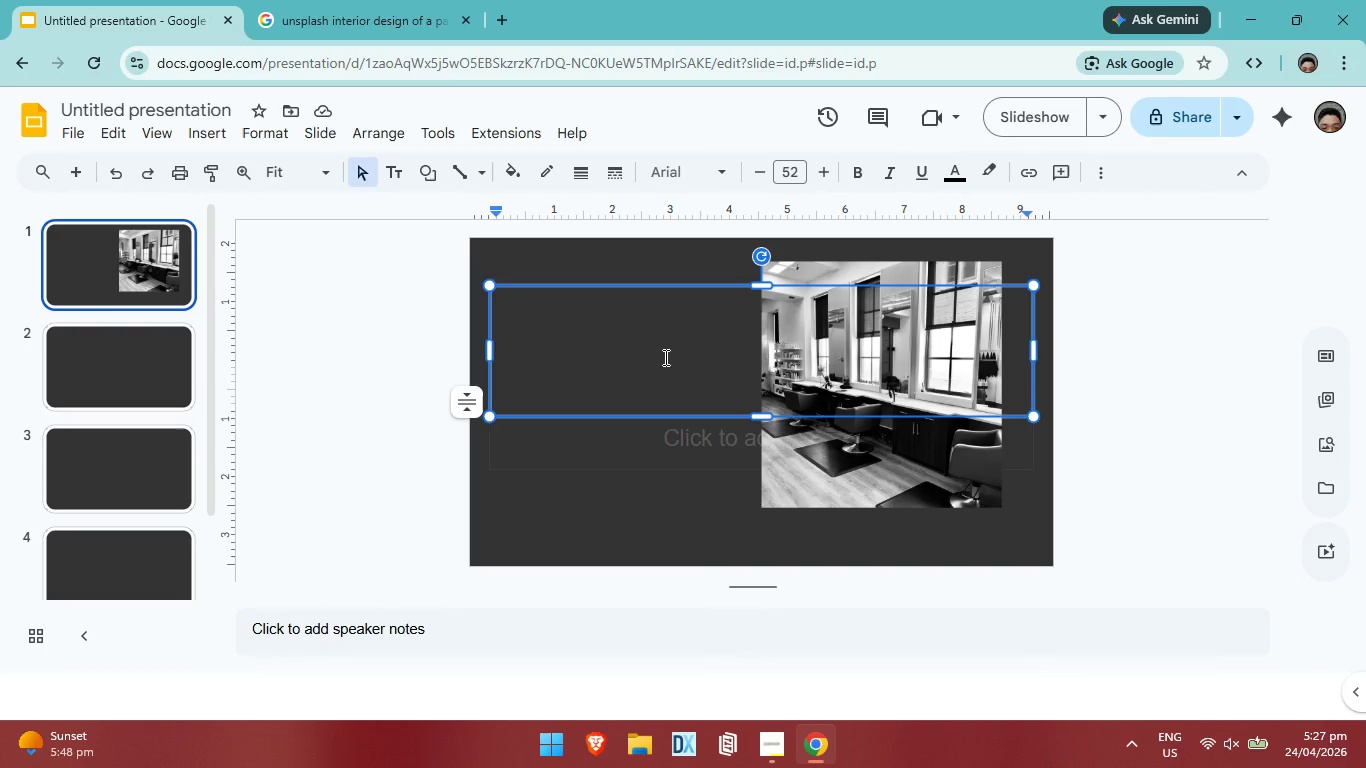 
key(CapsLock)
 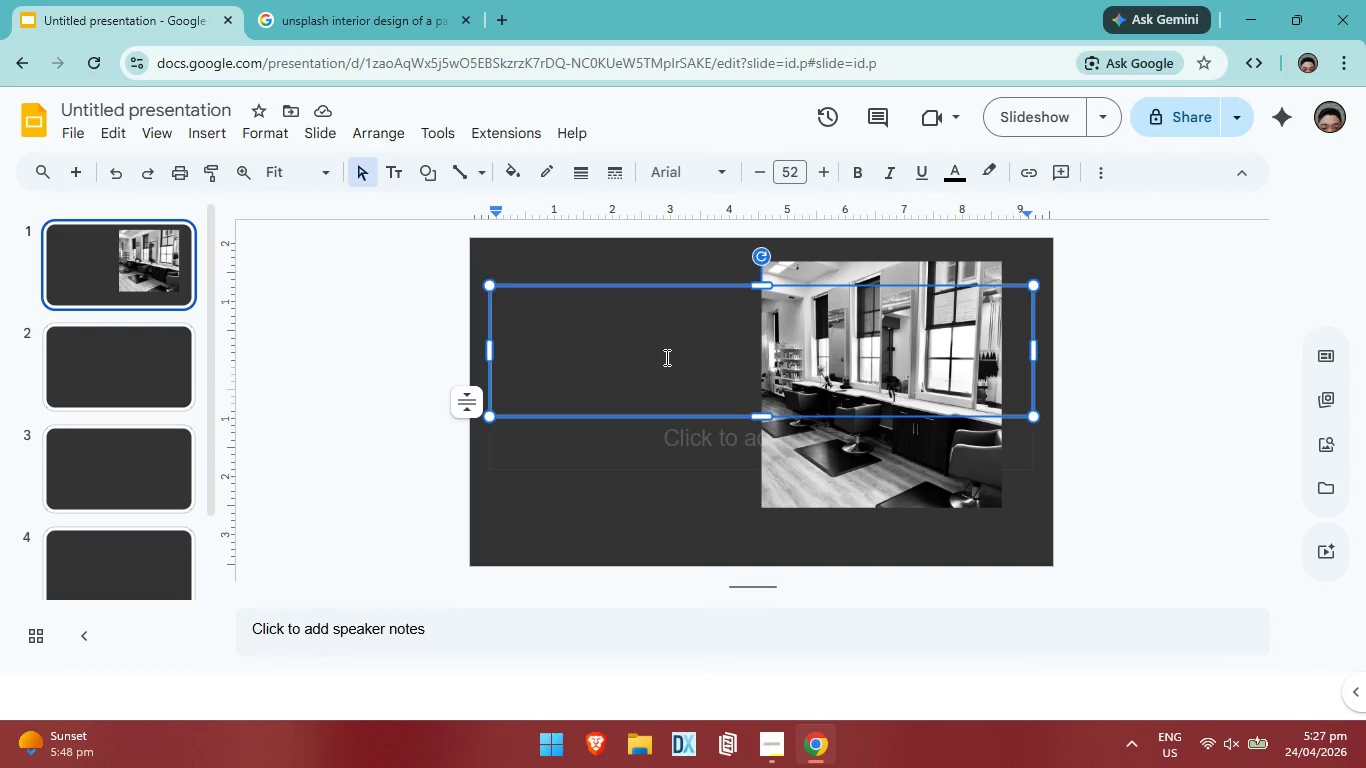 
key(H)
 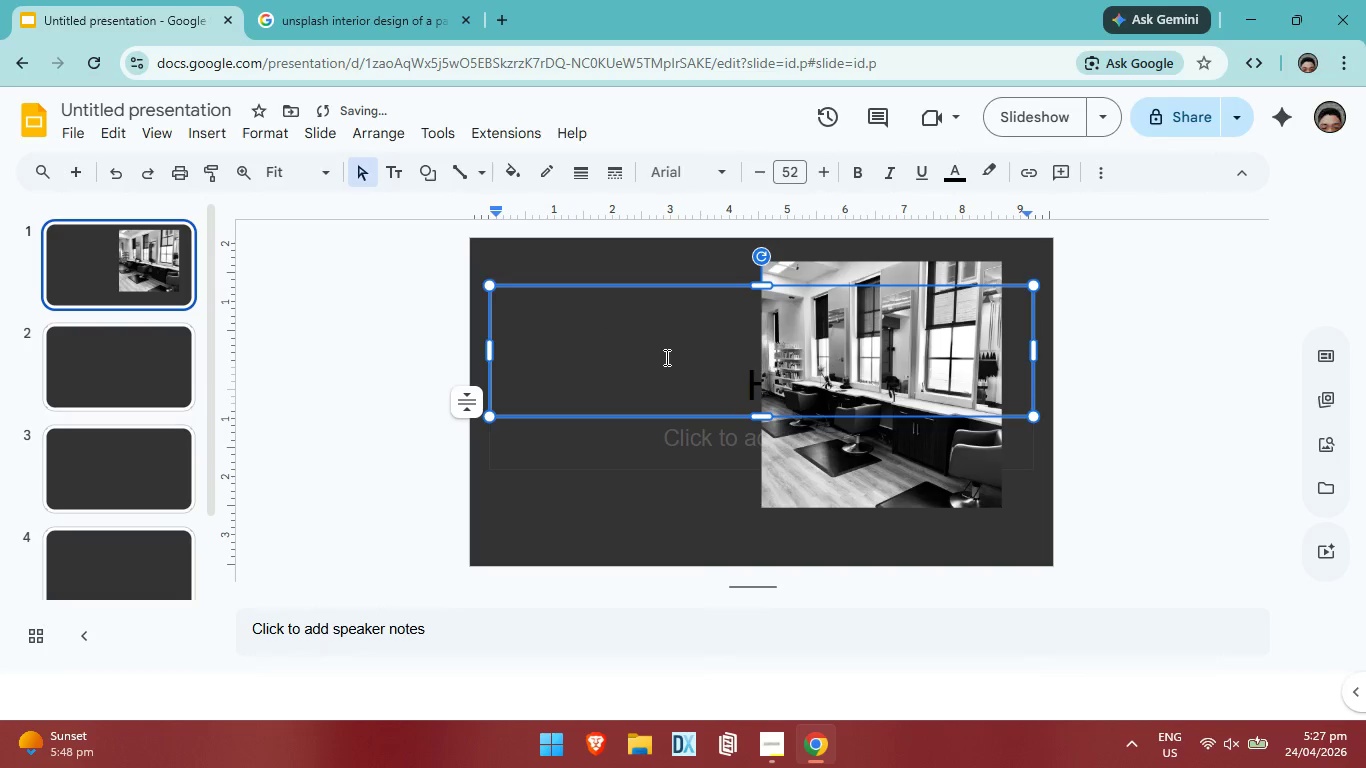 
key(CapsLock)
 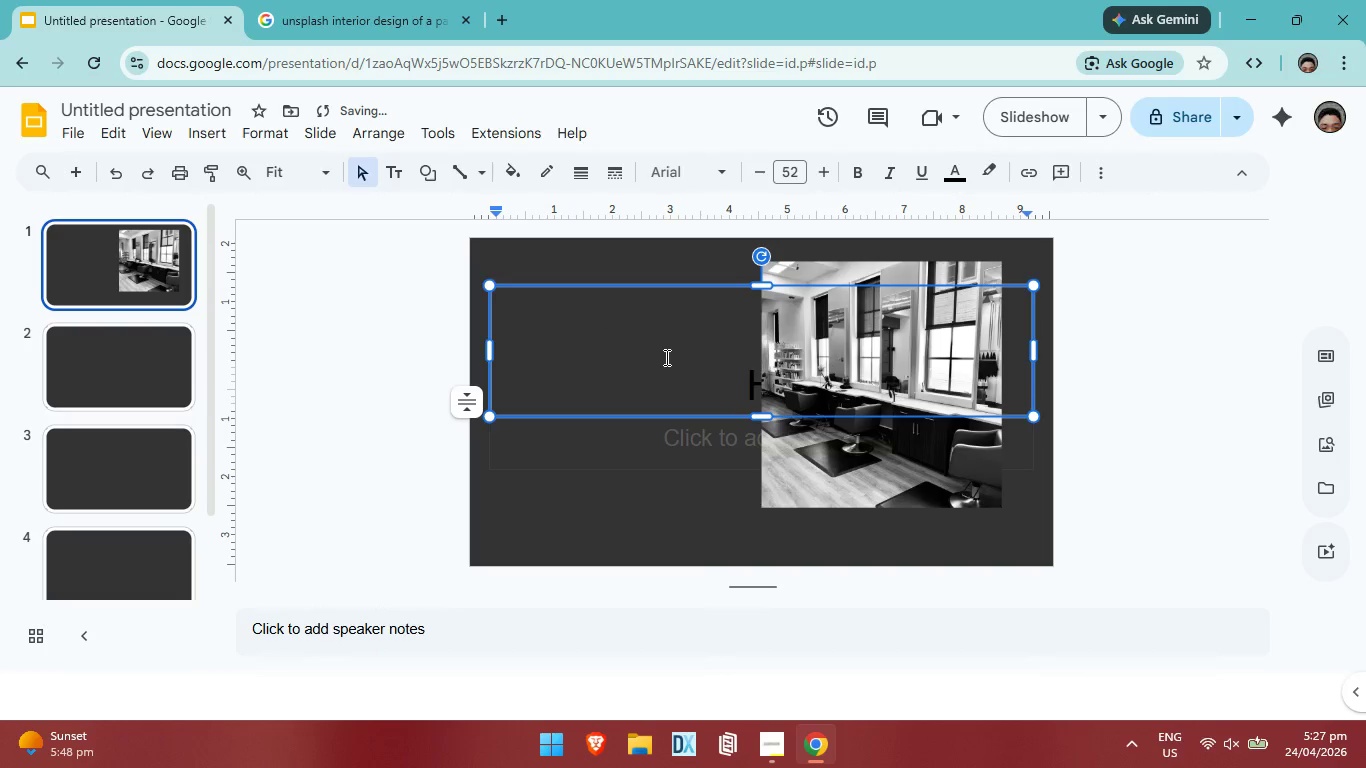 
left_click([682, 371])
 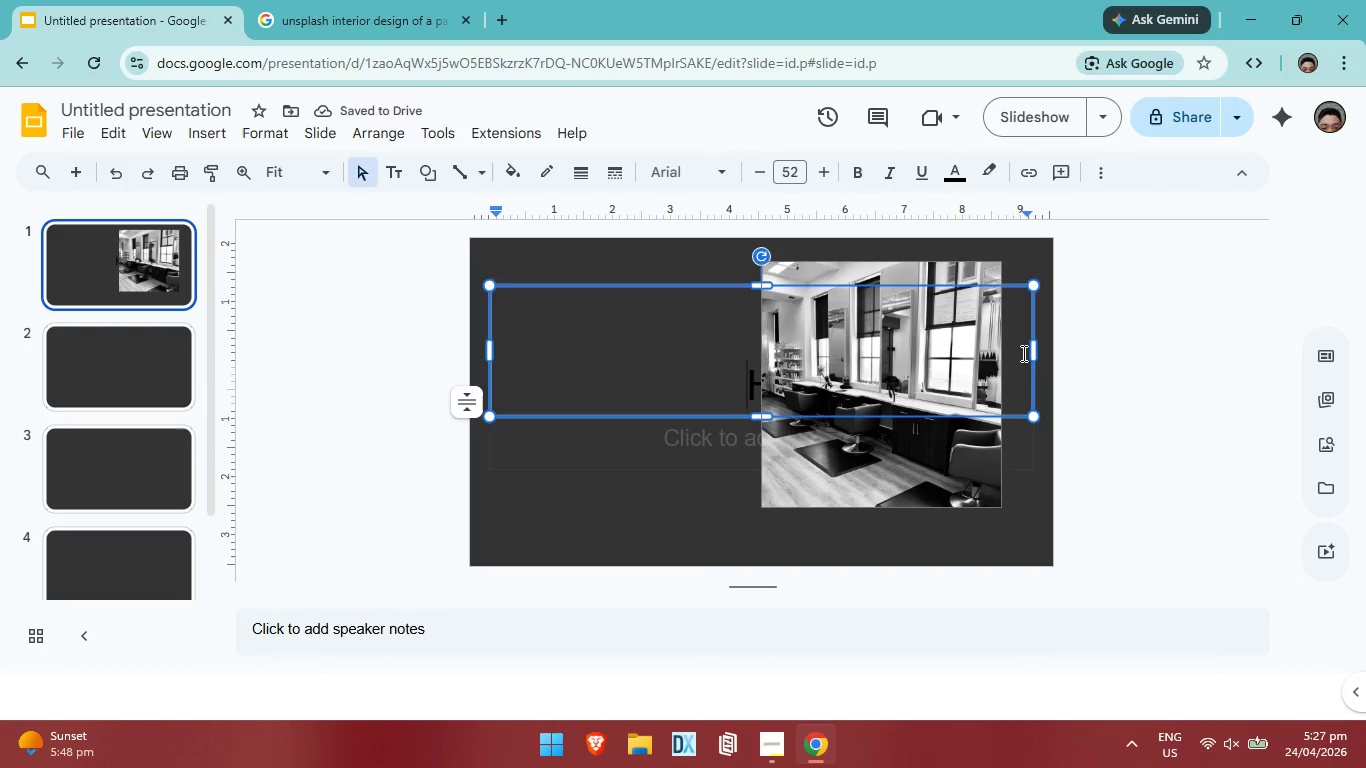 
left_click_drag(start_coordinate=[1031, 353], to_coordinate=[766, 339])
 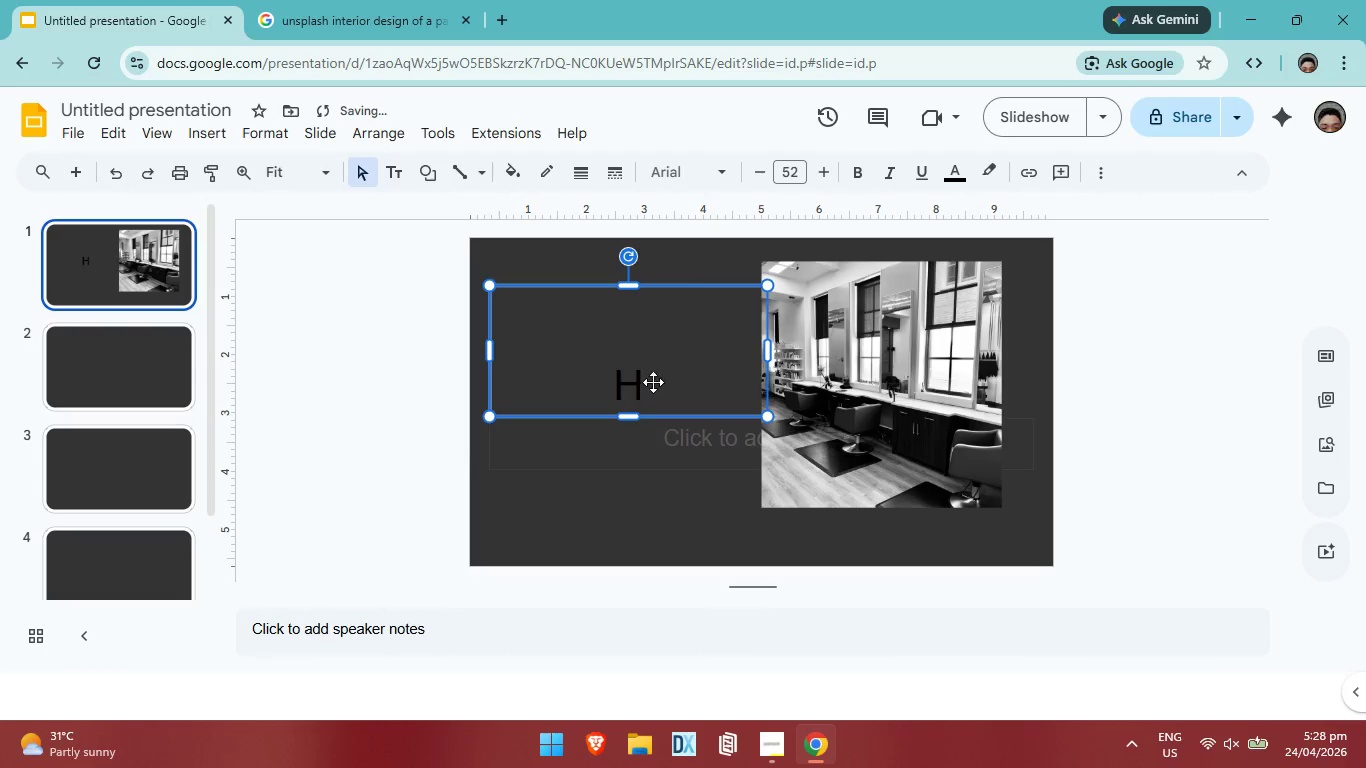 
left_click([647, 378])
 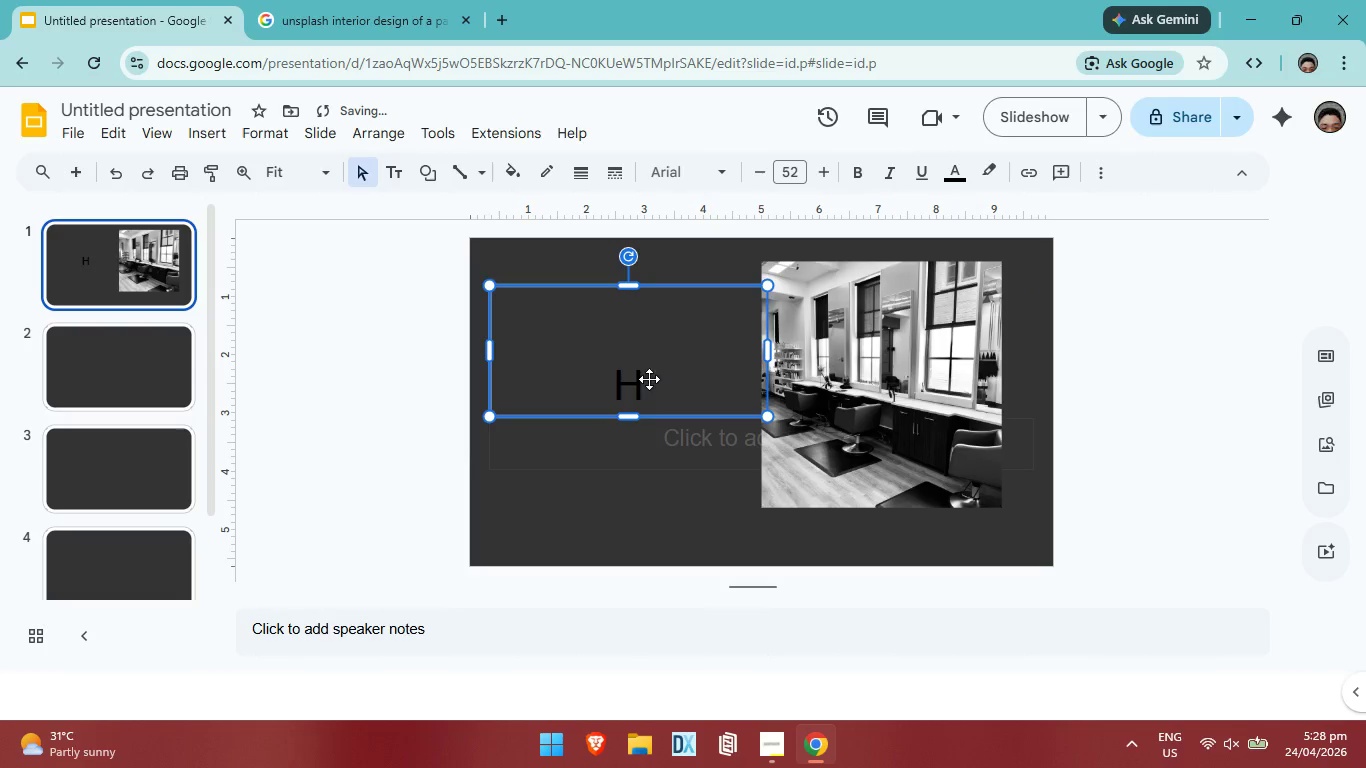 
left_click([649, 379])
 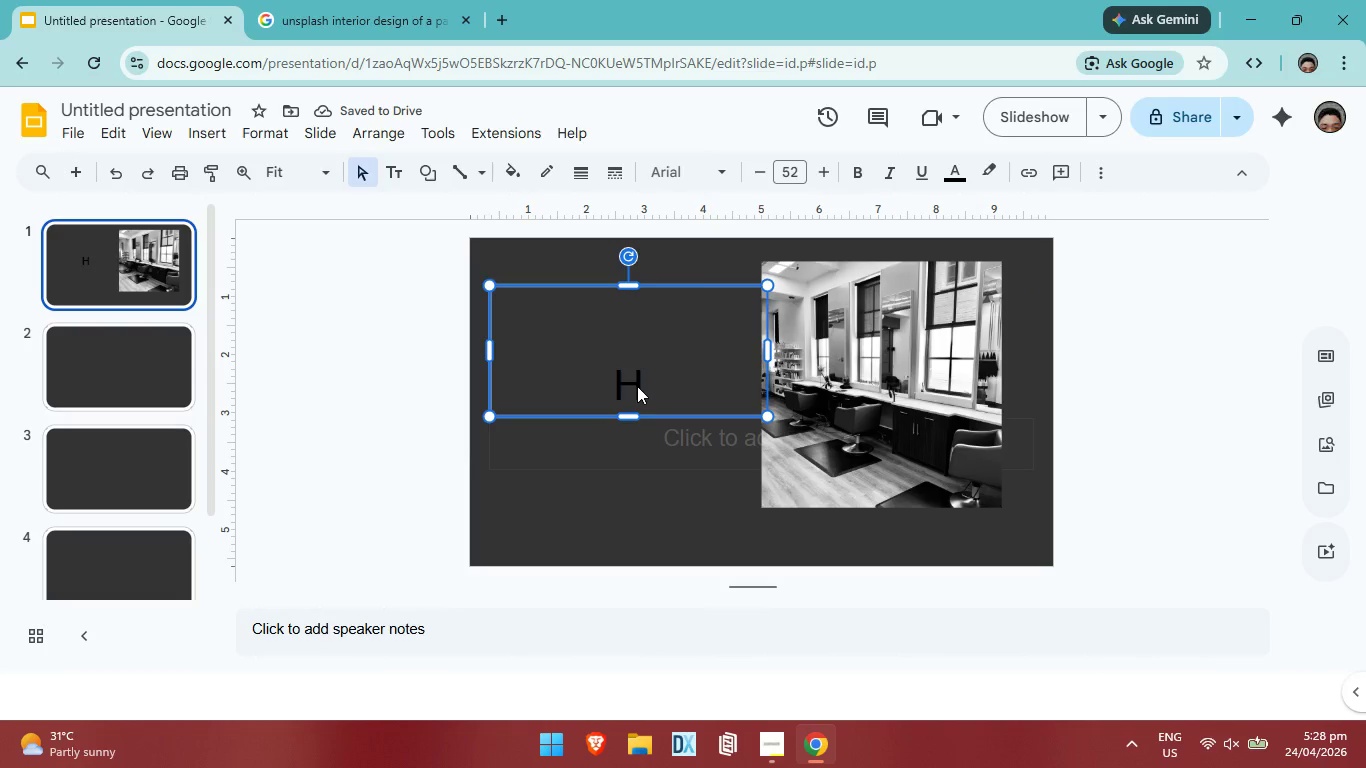 
double_click([641, 386])
 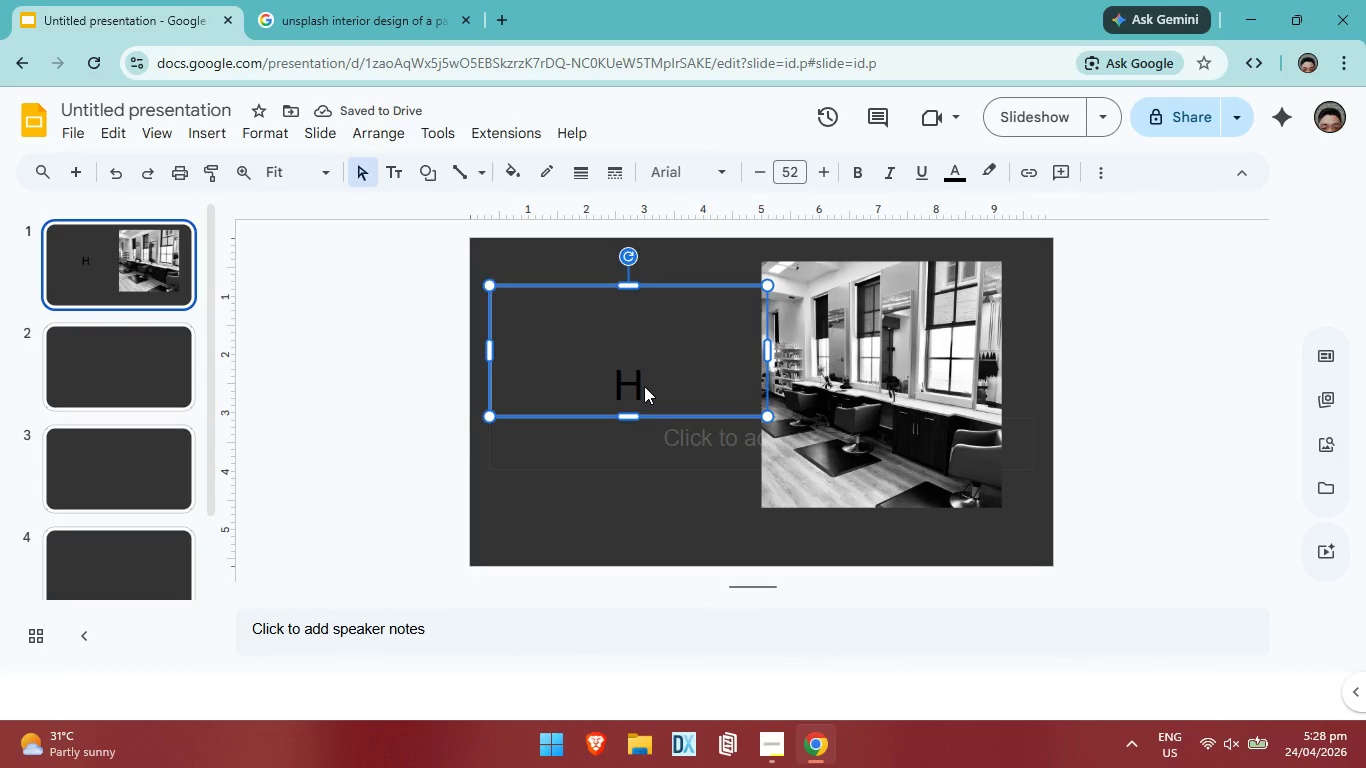 
triple_click([642, 387])
 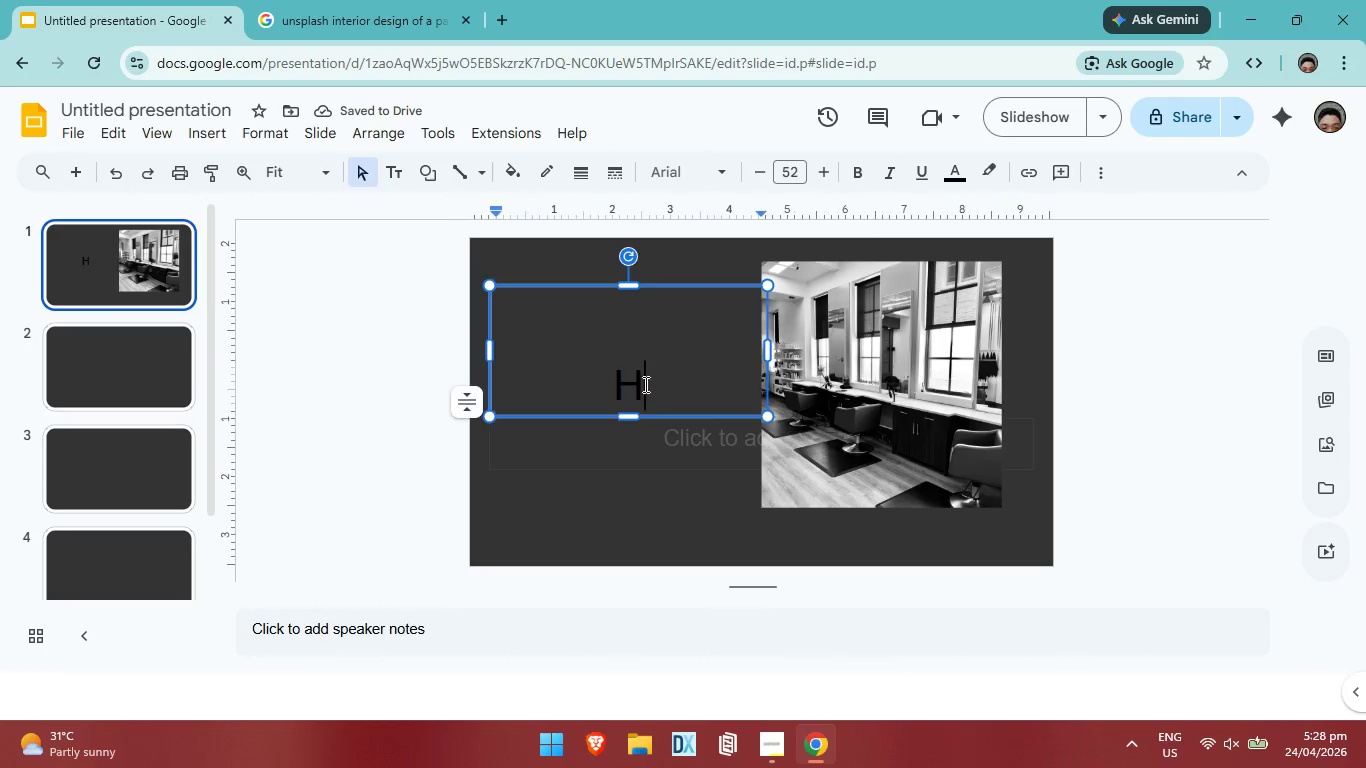 
triple_click([644, 384])
 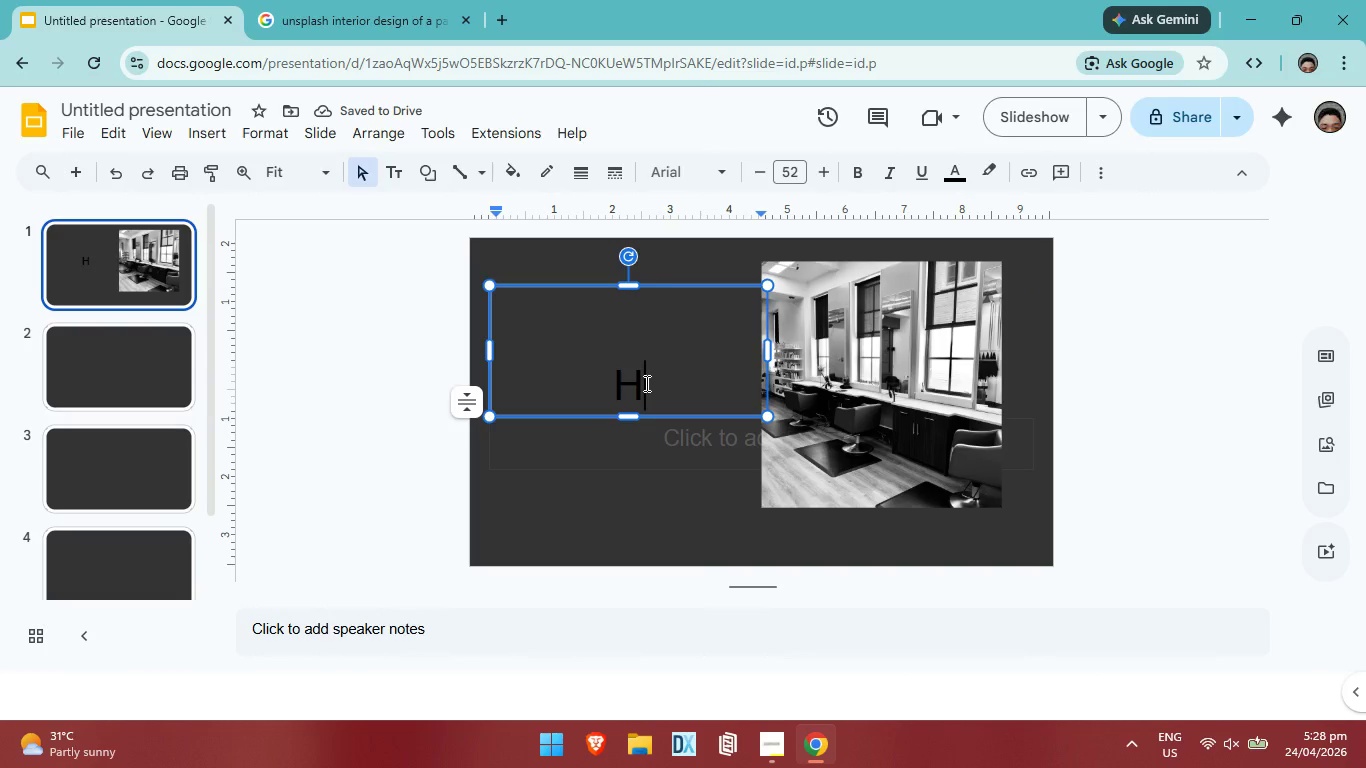 
key(Backspace)
type(the h)
key(Backspace)
key(Backspace)
key(Backspace)
key(Backspace)
key(Backspace)
type(H)
key(Backspace)
type(TH )
key(Backspace)
type(E HEADSPACE HUB)
 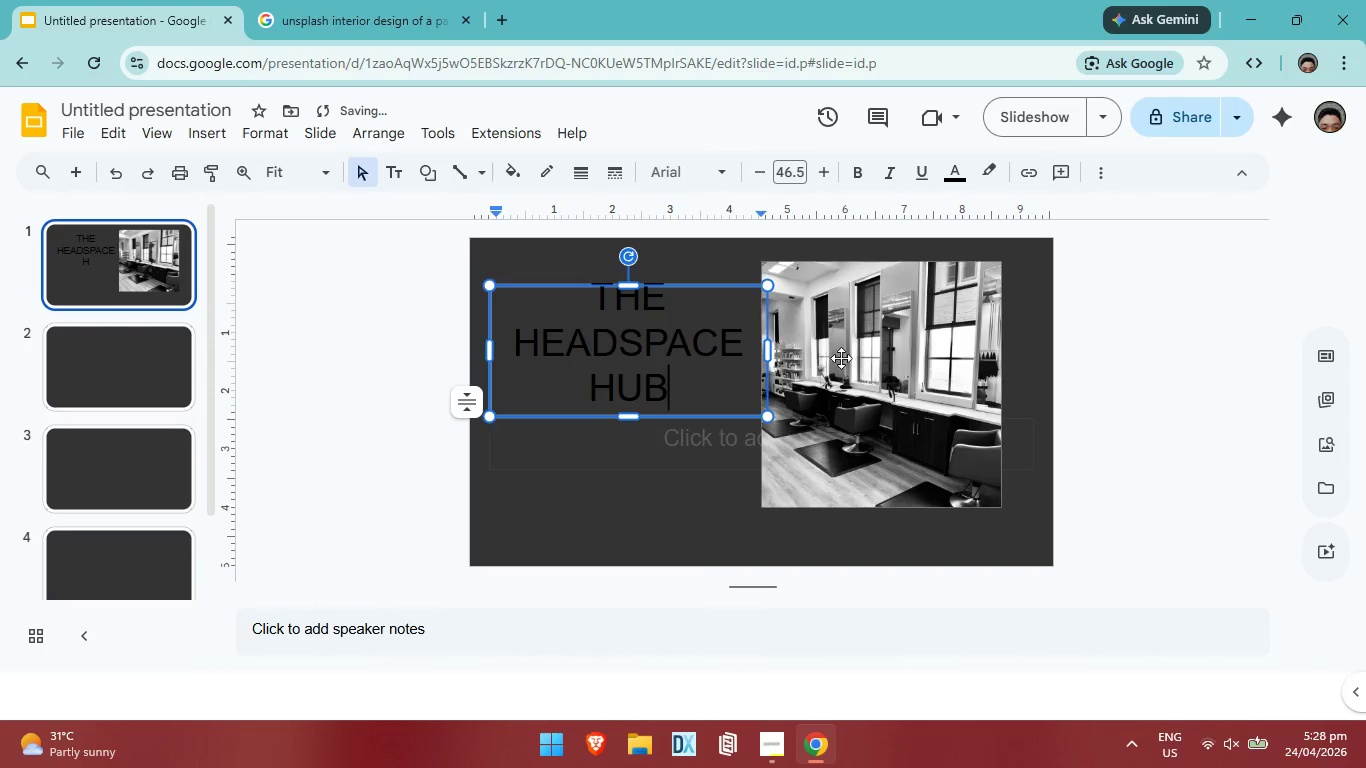 
left_click([890, 373])
 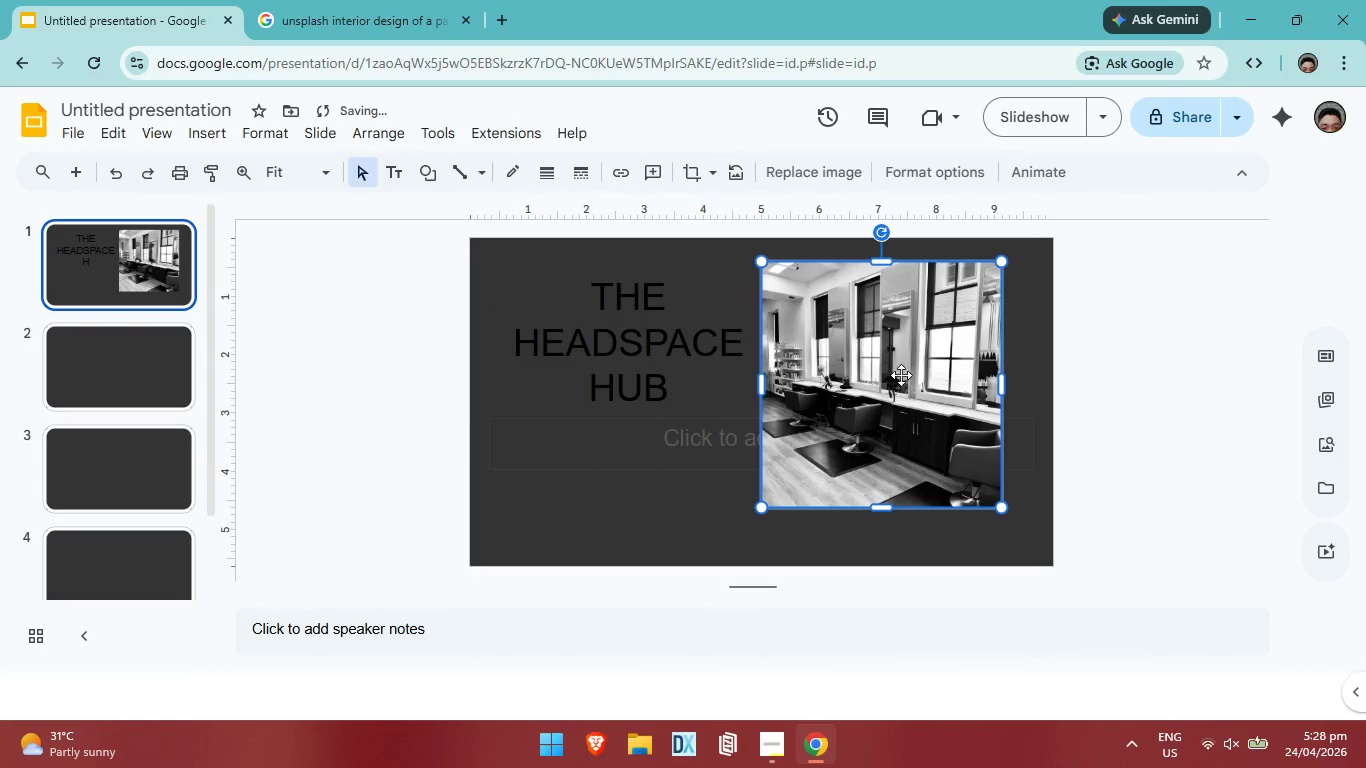 
left_click_drag(start_coordinate=[901, 375], to_coordinate=[921, 380])
 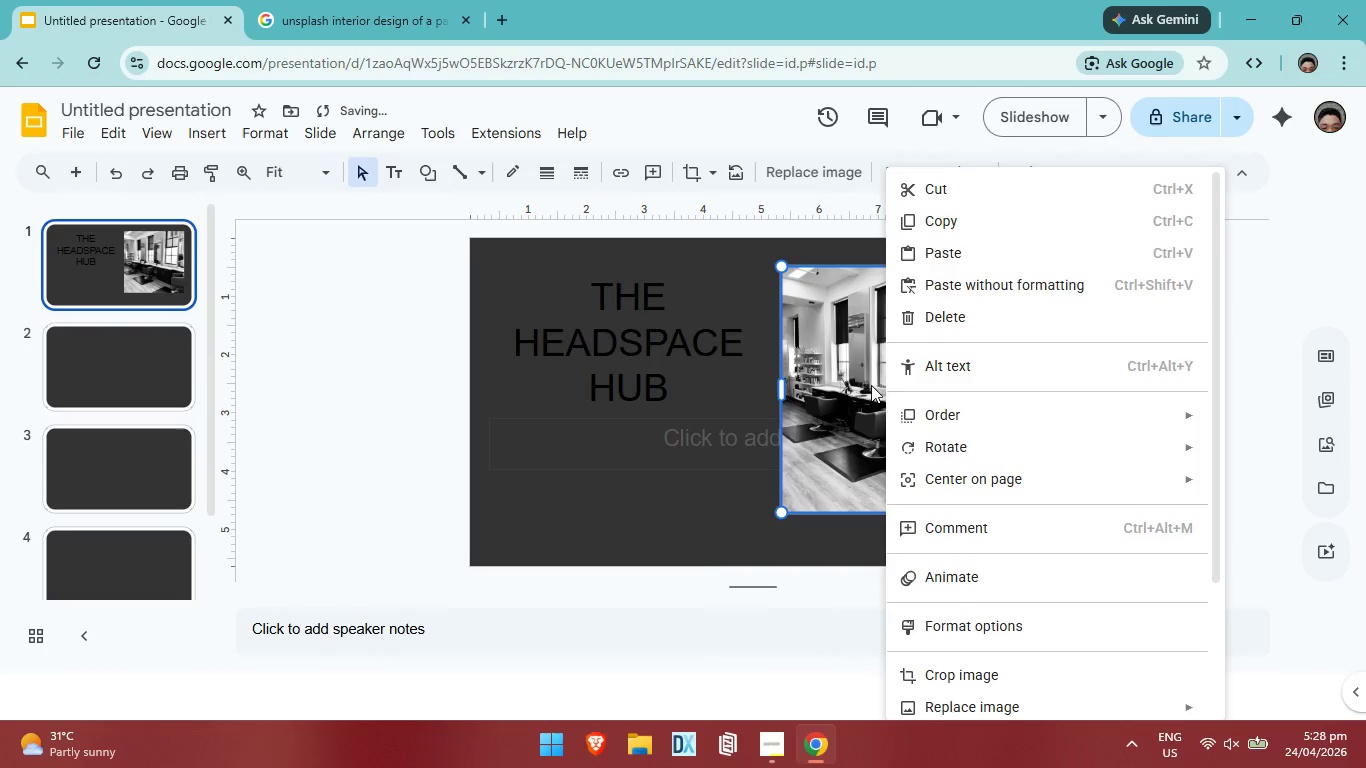 
scroll: coordinate [1000, 569], scroll_direction: down, amount: 2.0
 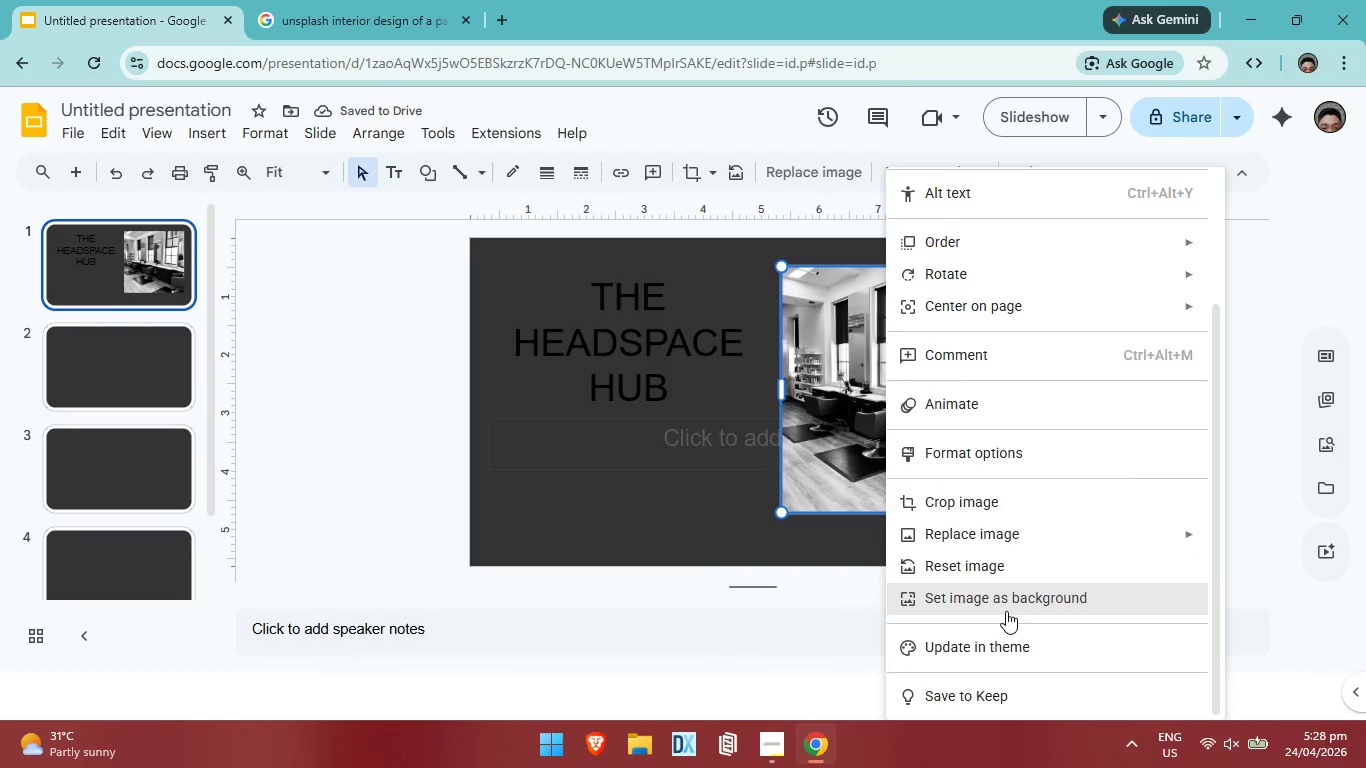 
left_click([1012, 603])
 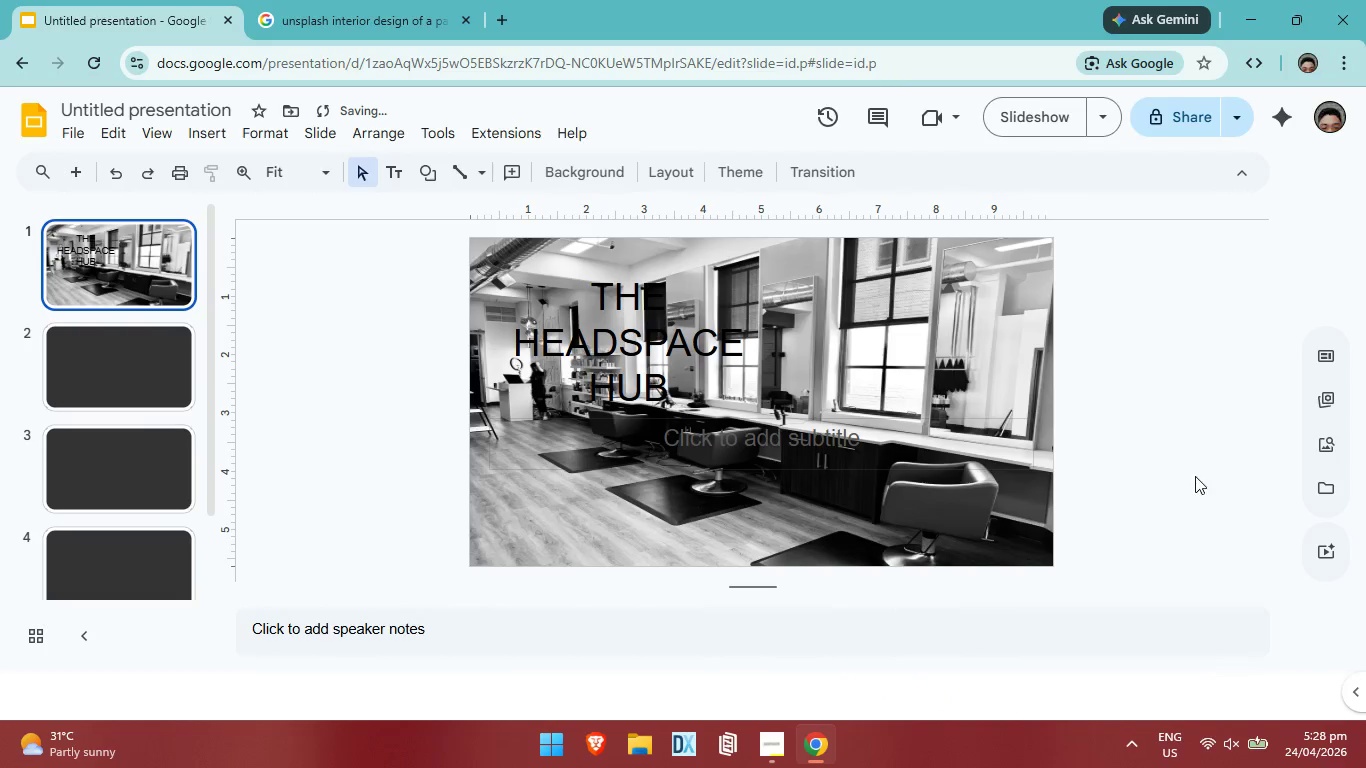 
left_click([1202, 475])
 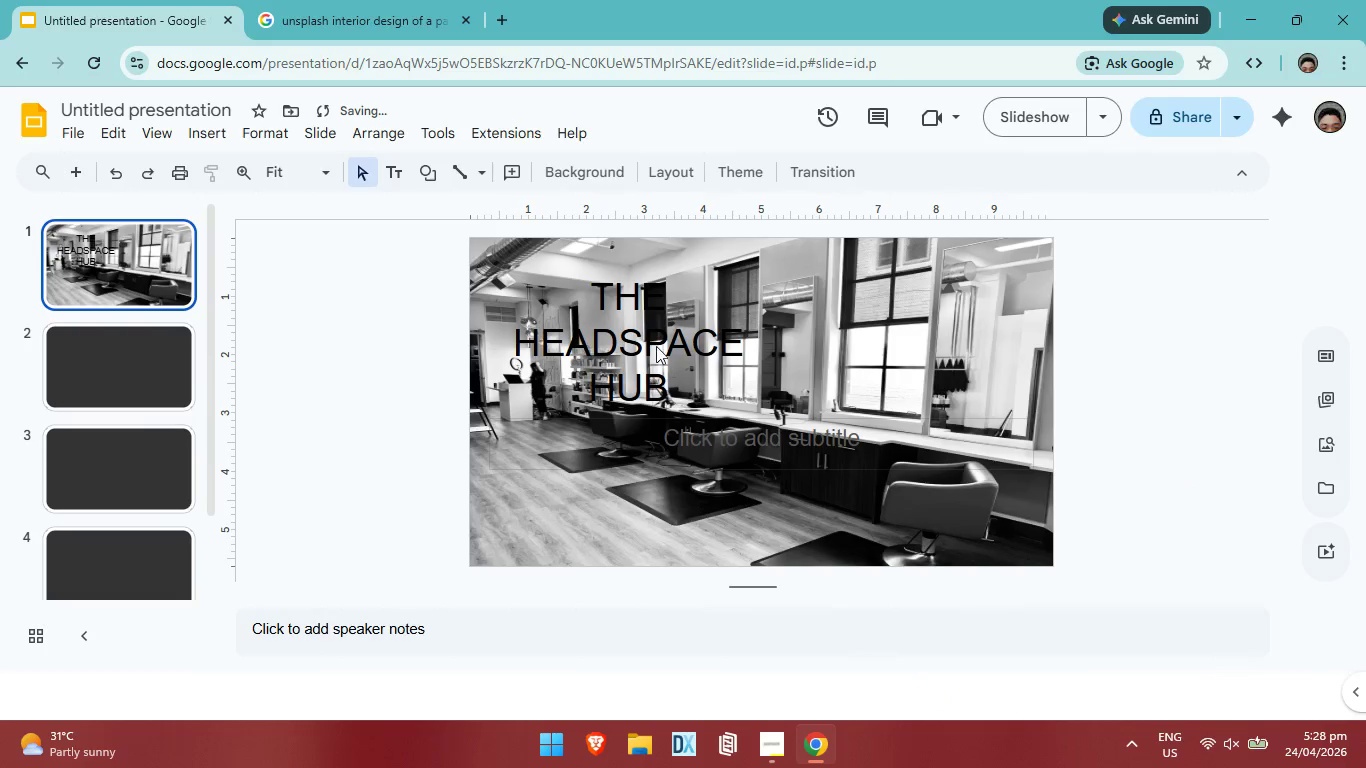 
left_click([656, 342])
 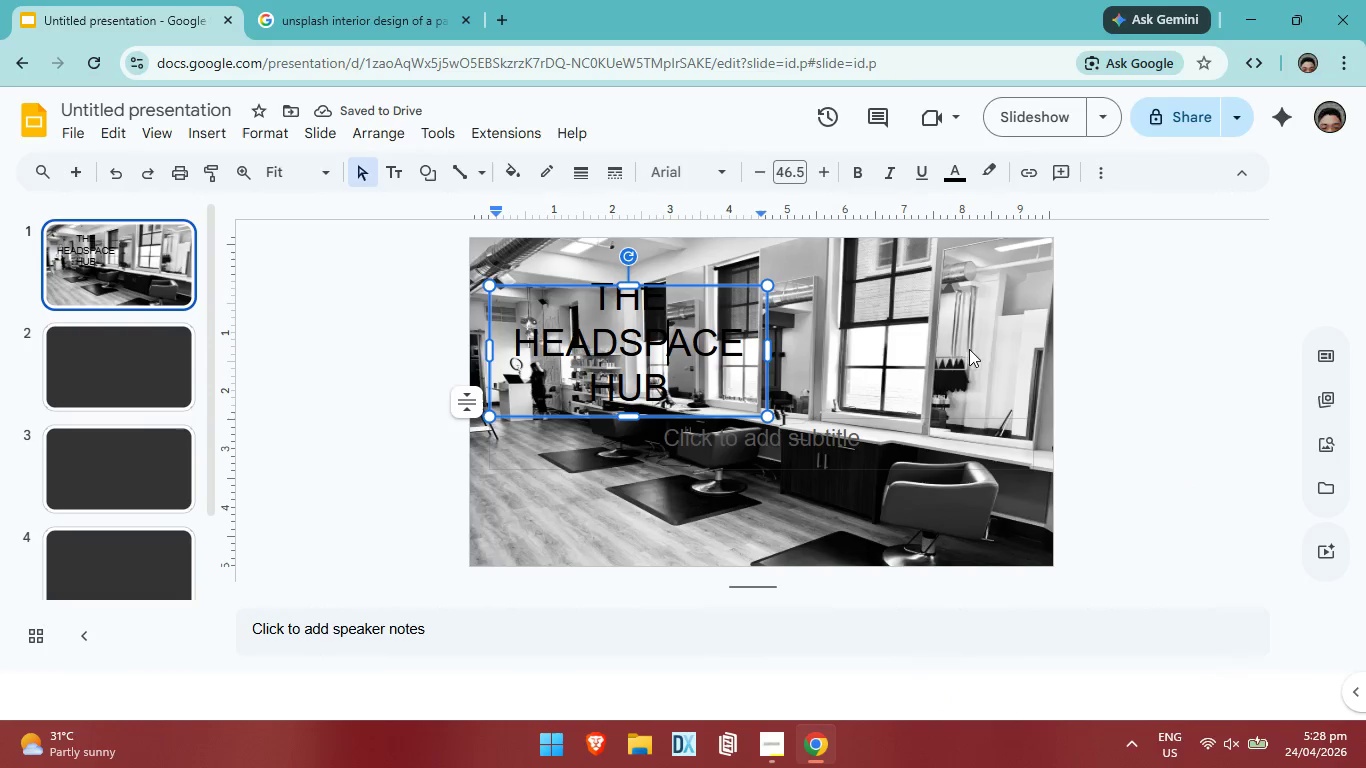 
left_click([1221, 396])
 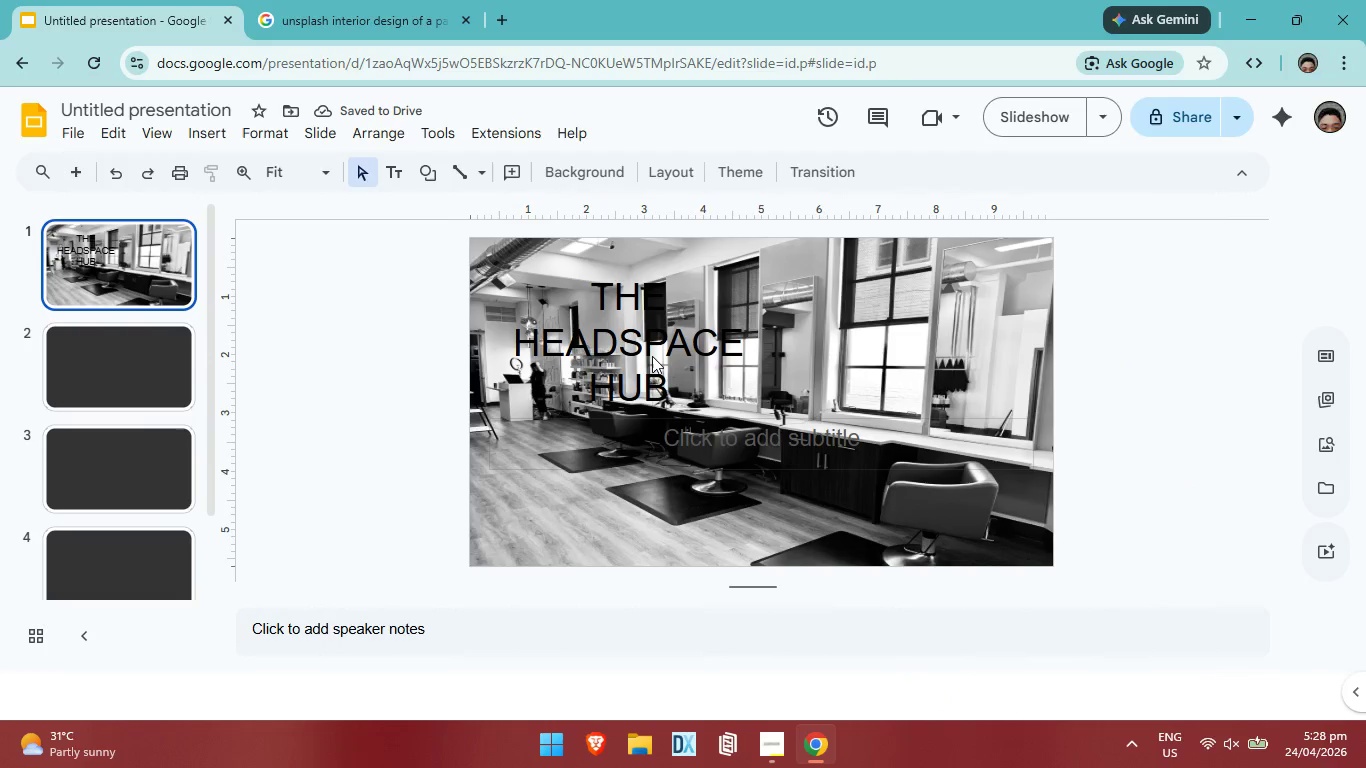 
left_click([652, 353])
 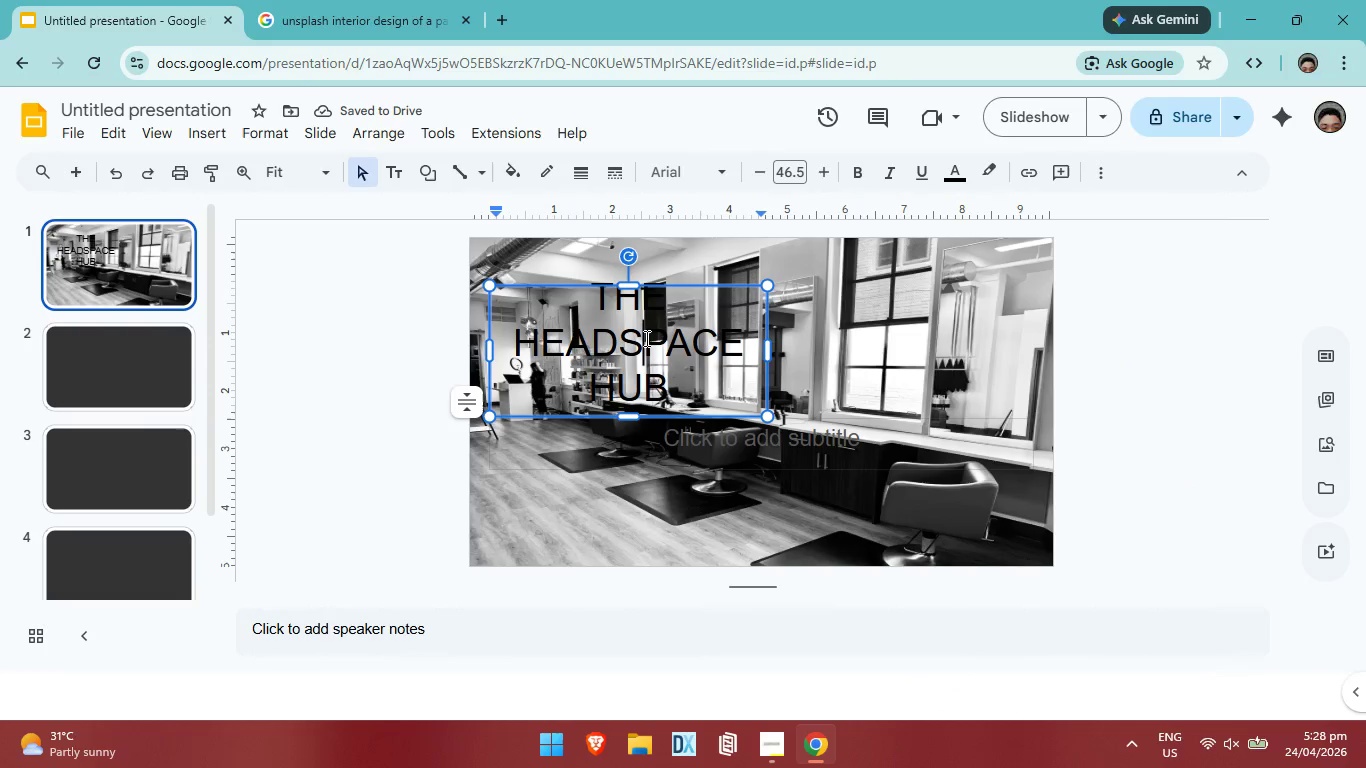 
left_click_drag(start_coordinate=[645, 338], to_coordinate=[667, 365])
 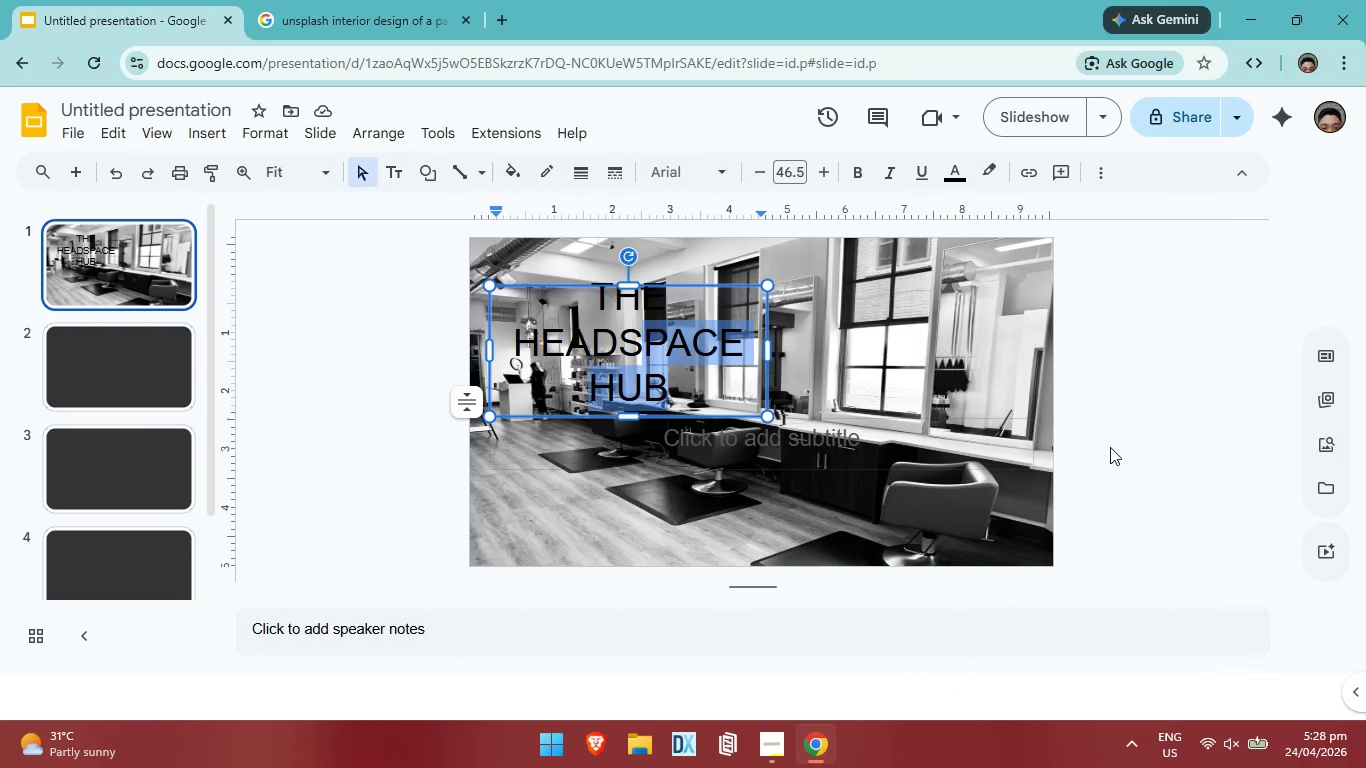 
left_click([1164, 438])
 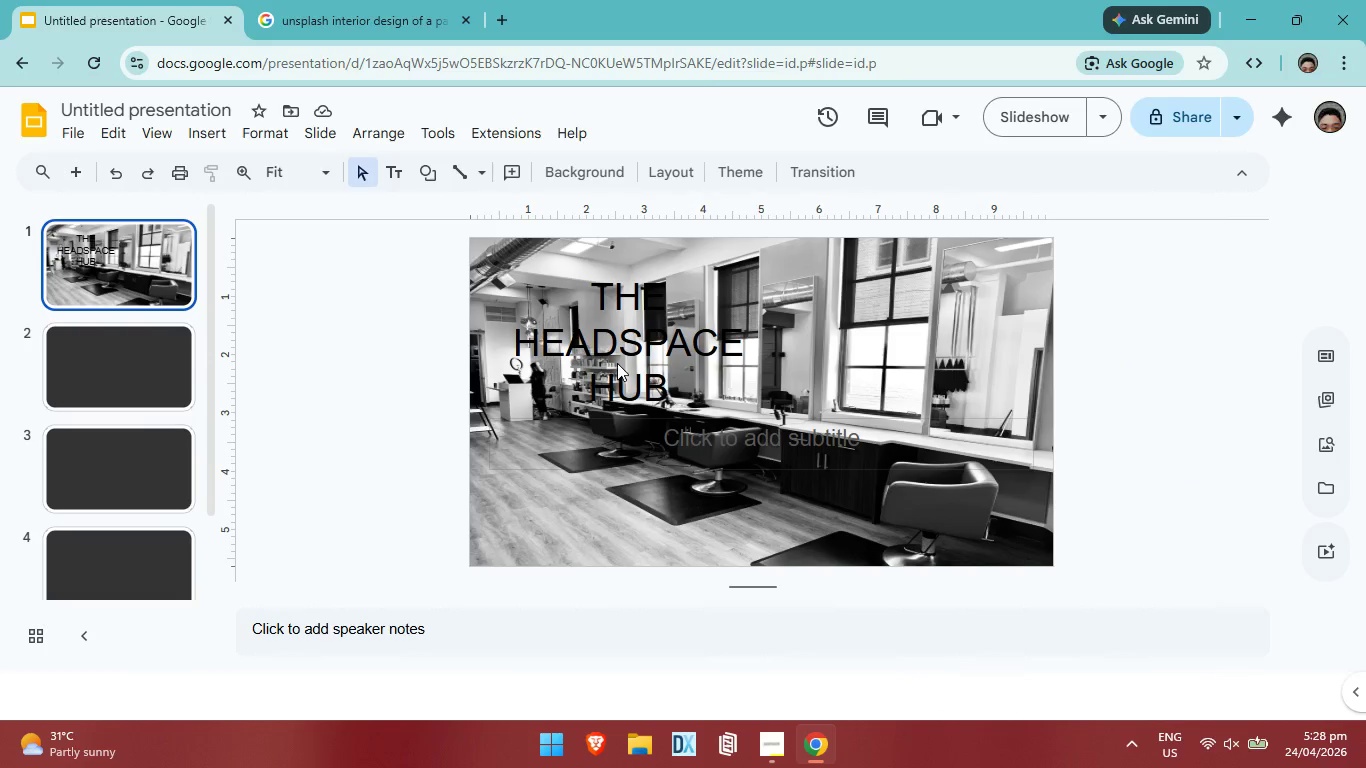 
left_click([617, 363])
 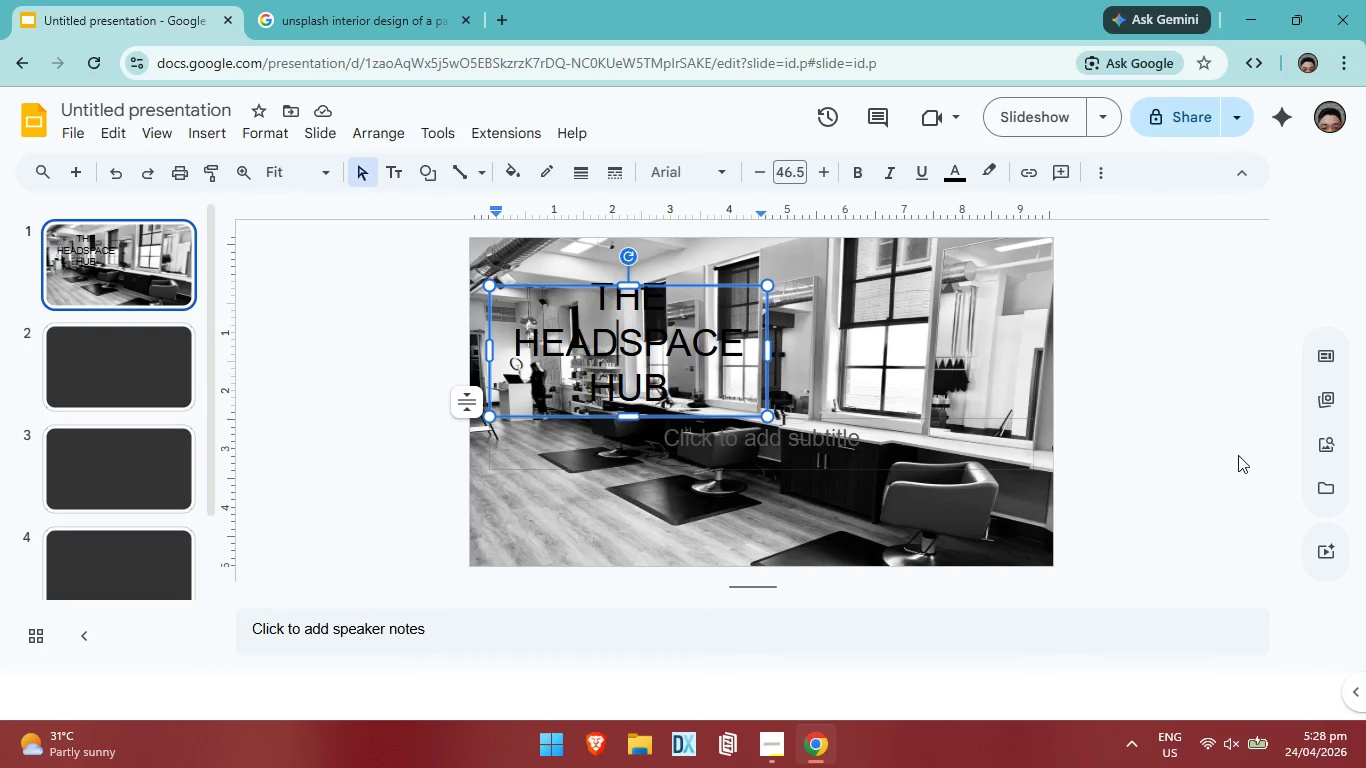 
left_click([1243, 455])
 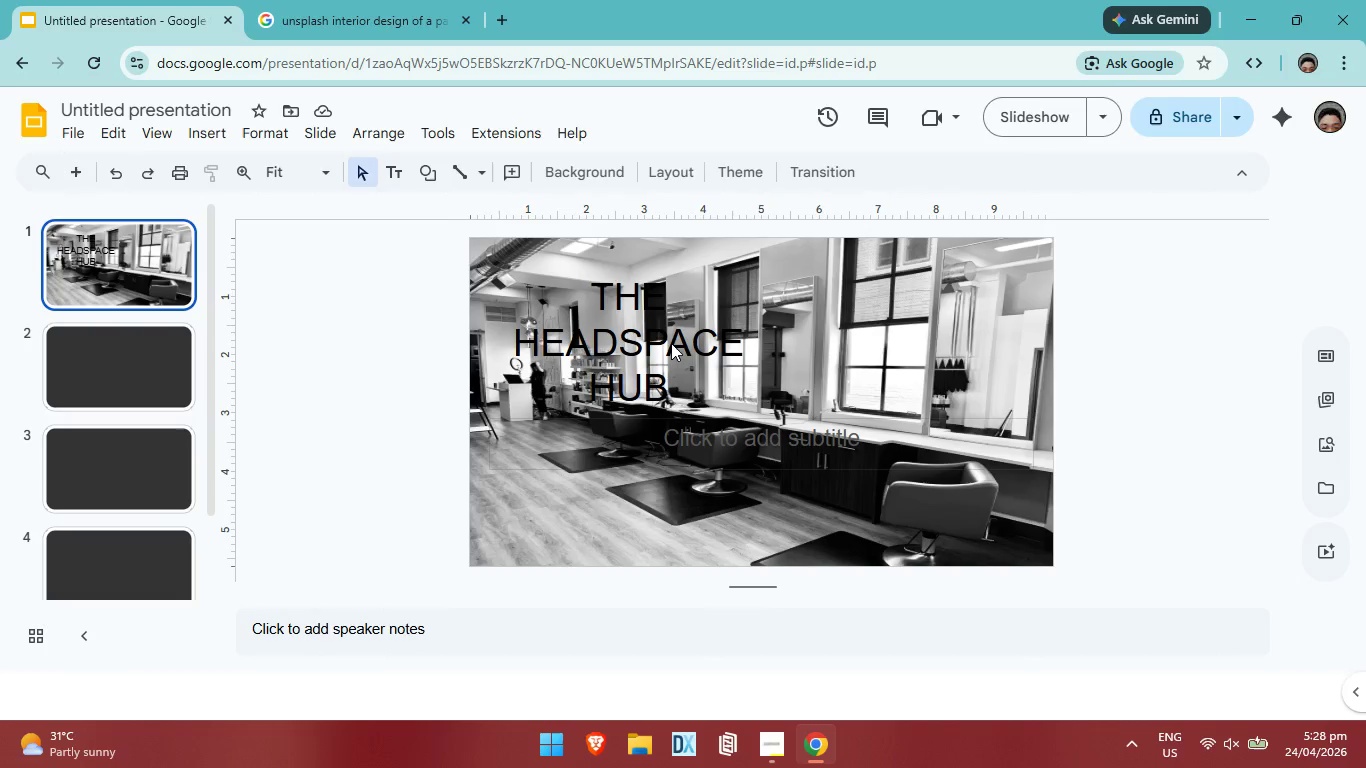 
left_click([670, 342])
 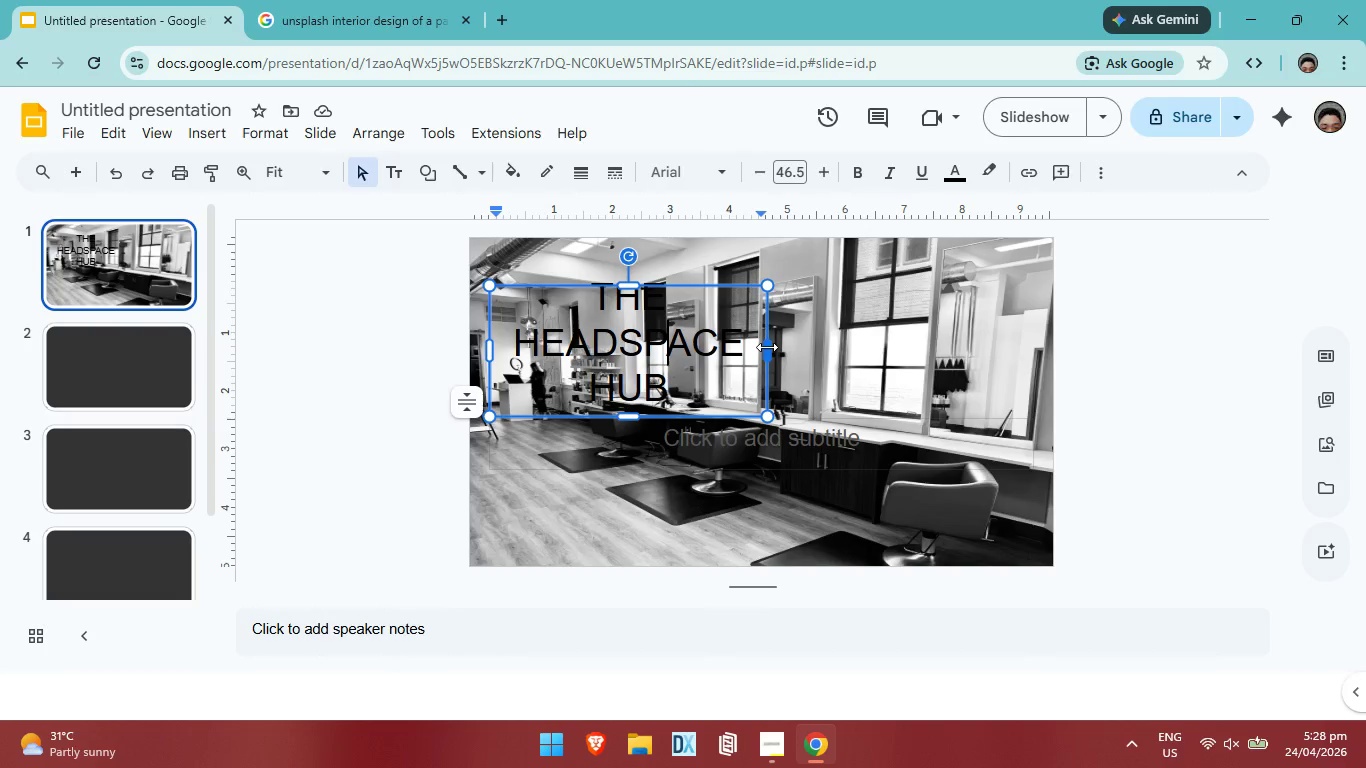 
left_click_drag(start_coordinate=[767, 347], to_coordinate=[868, 353])
 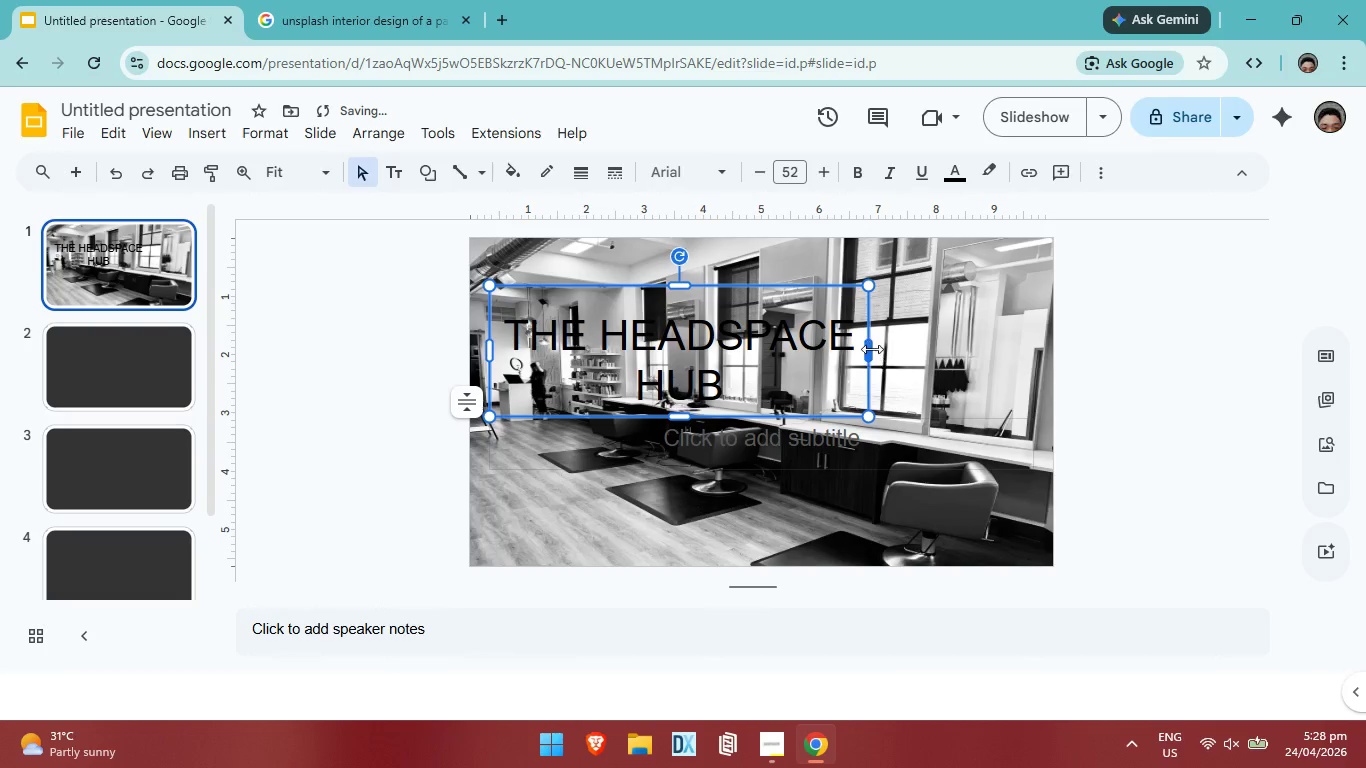 
left_click_drag(start_coordinate=[868, 348], to_coordinate=[922, 344])
 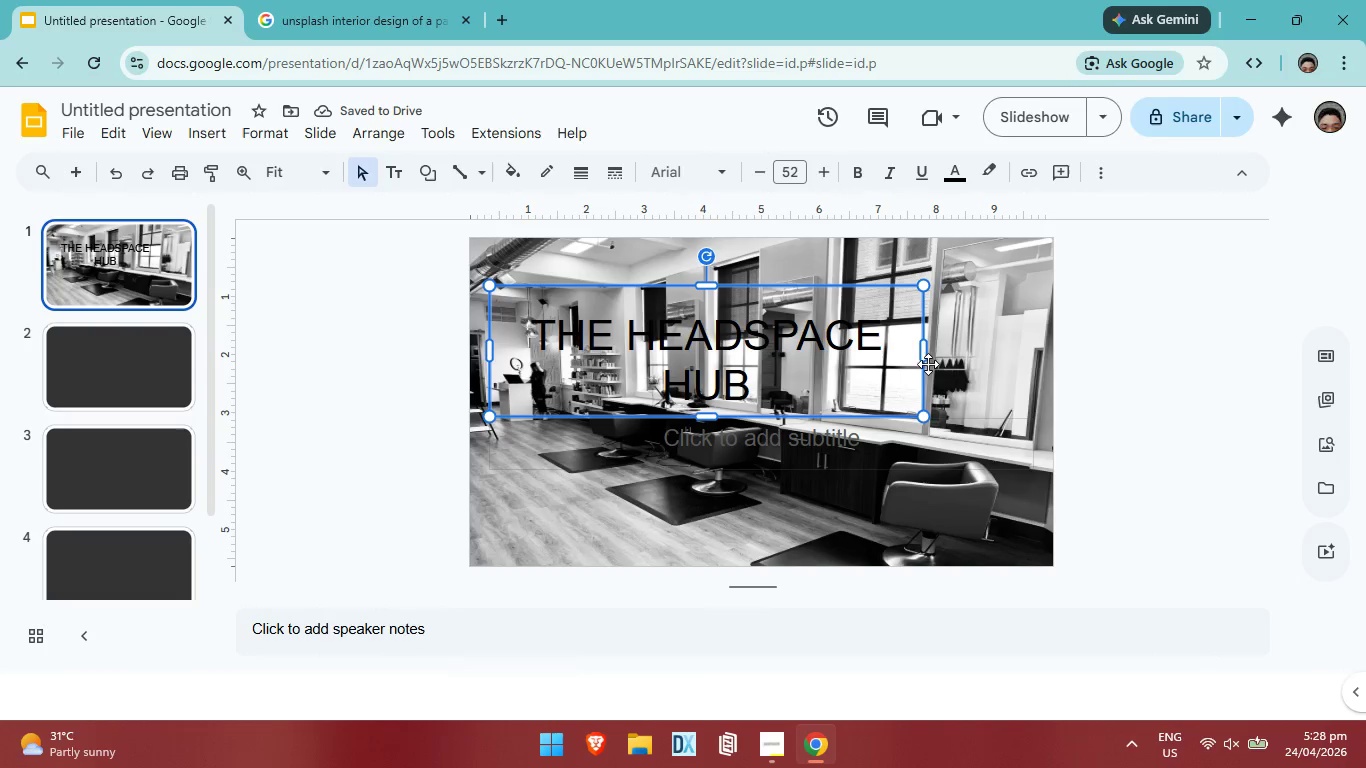 
left_click_drag(start_coordinate=[920, 346], to_coordinate=[984, 348])
 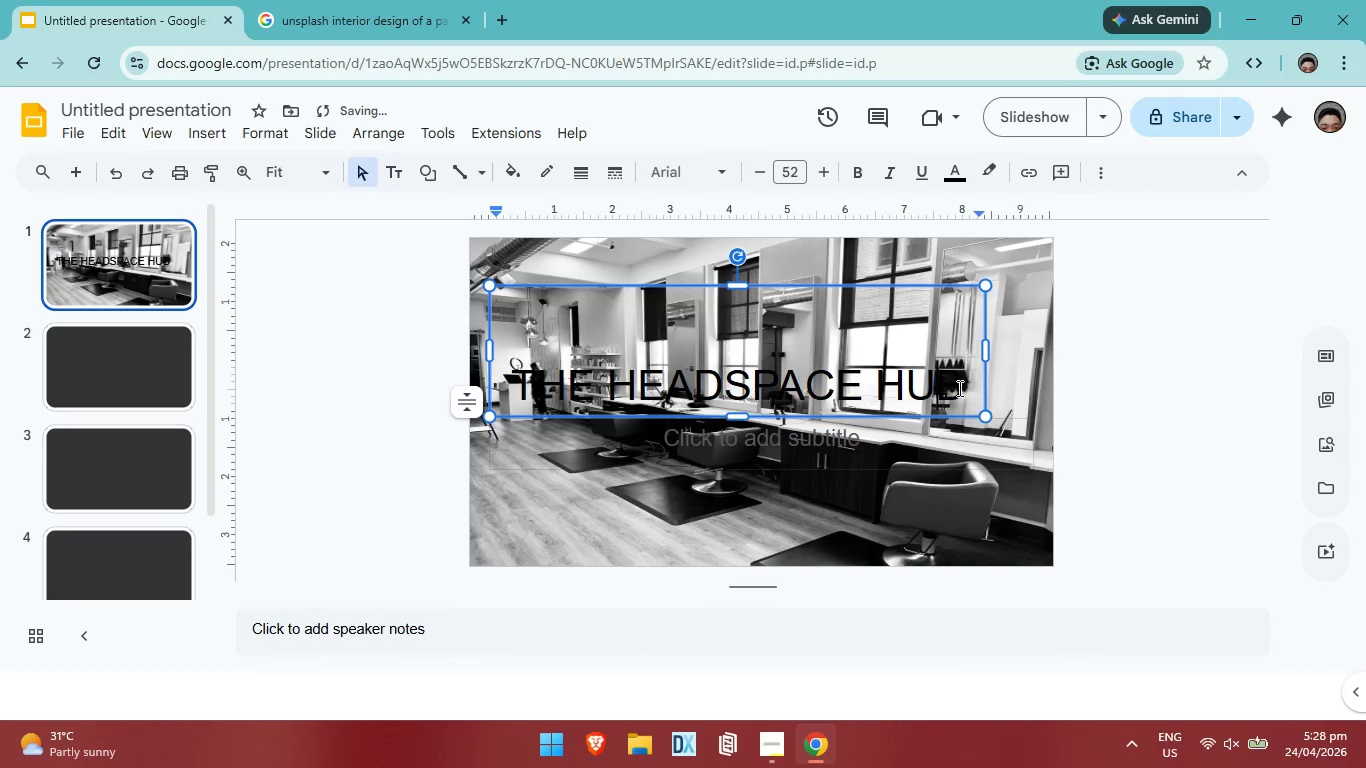 
double_click([962, 388])
 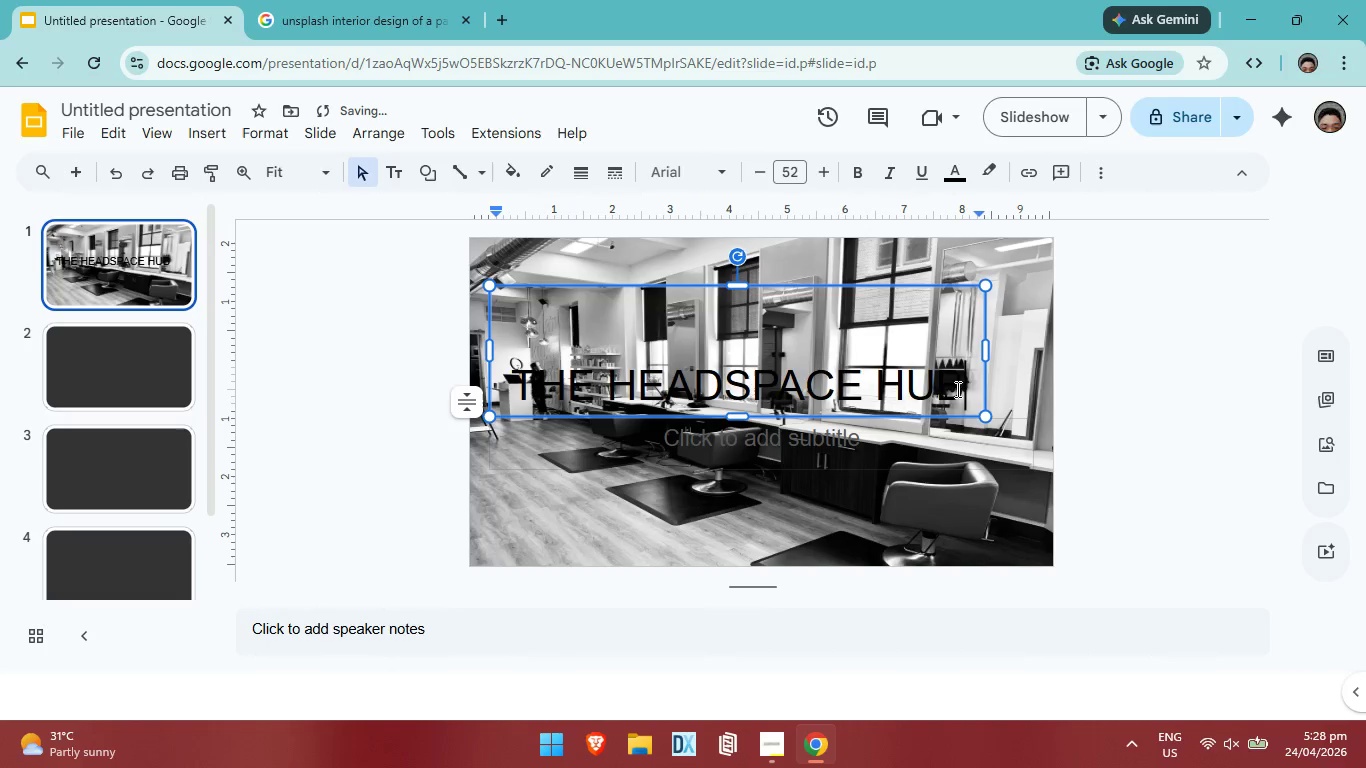 
left_click_drag(start_coordinate=[963, 389], to_coordinate=[549, 385])
 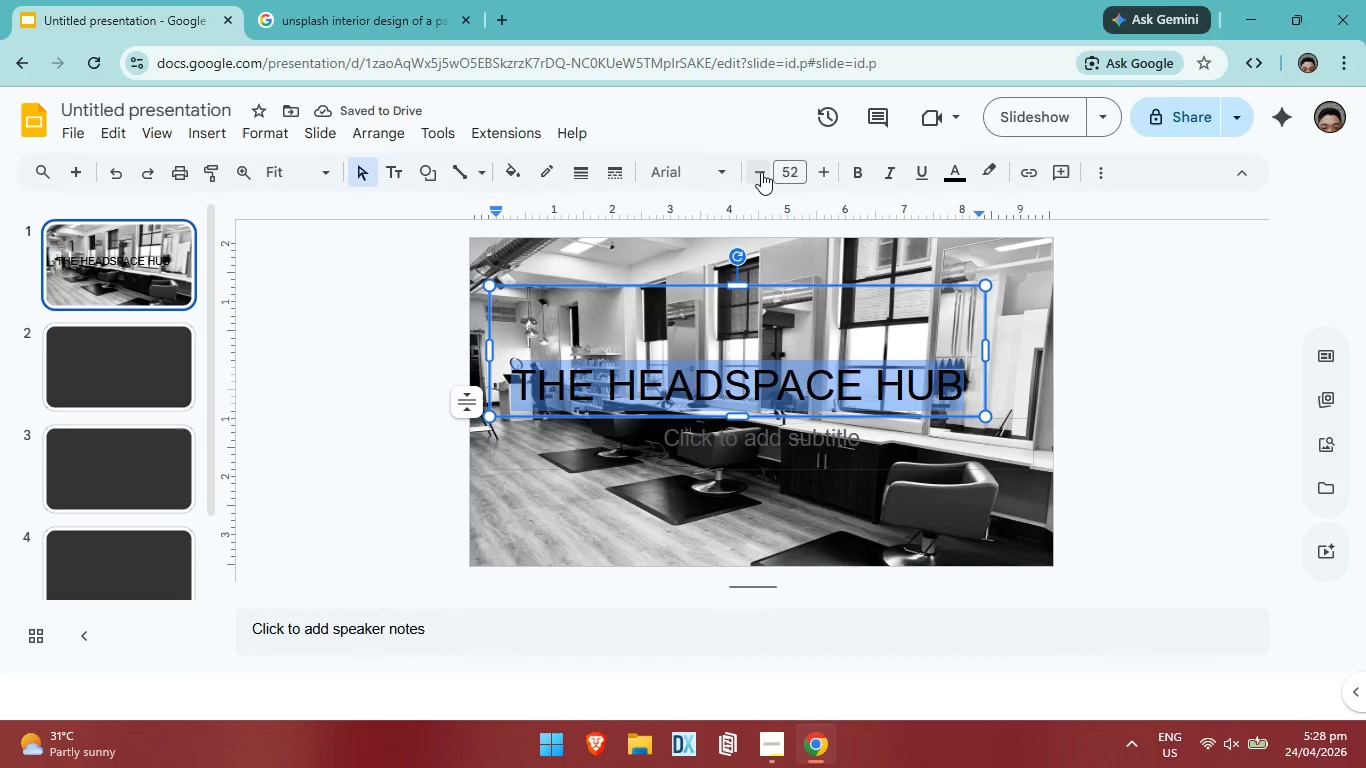 
left_click([761, 172])
 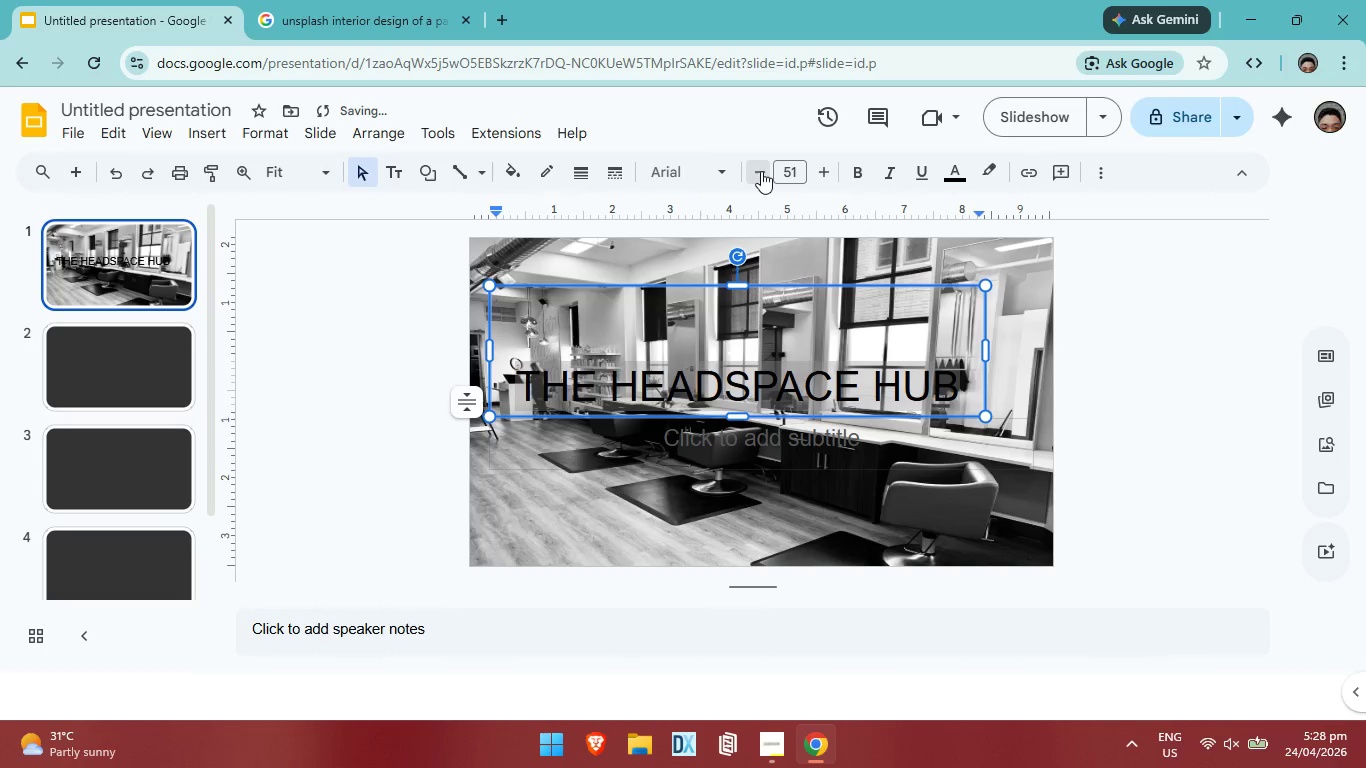 
double_click([761, 171])
 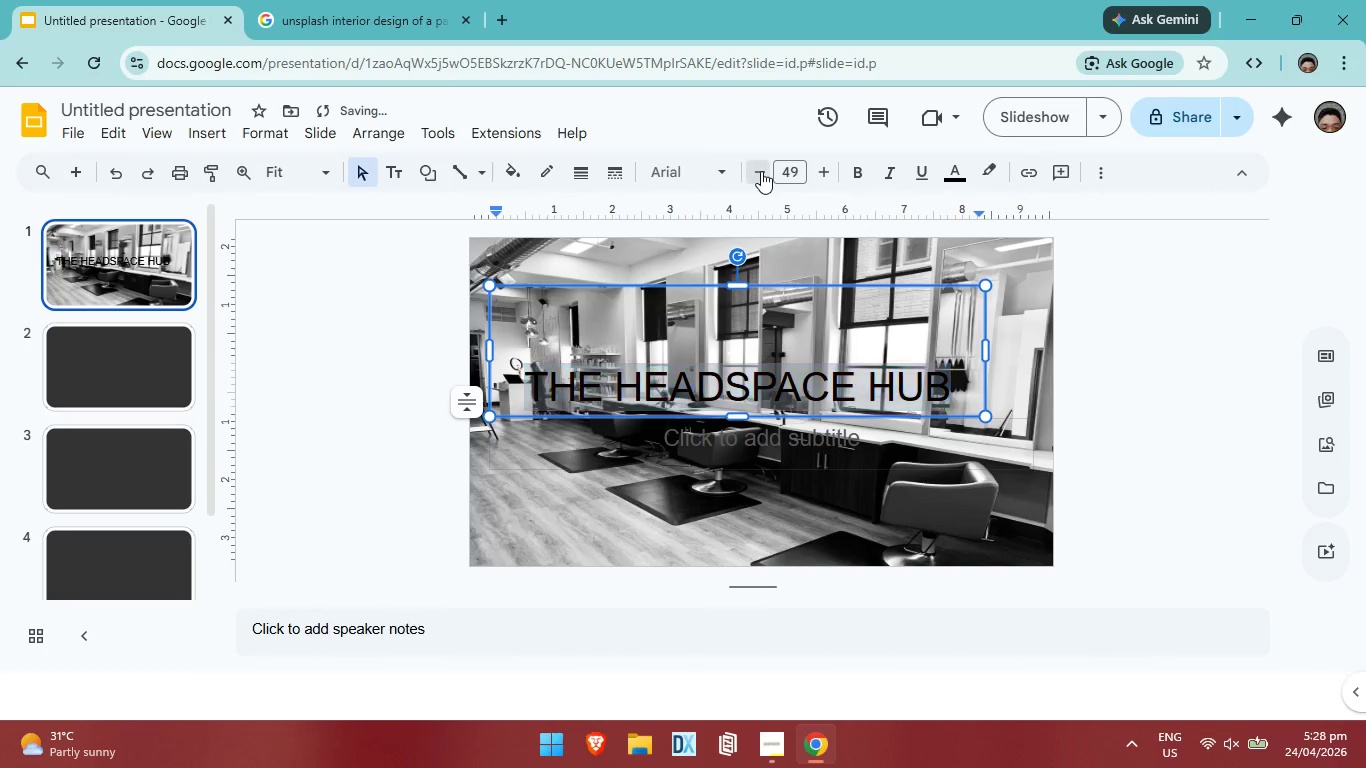 
triple_click([761, 171])
 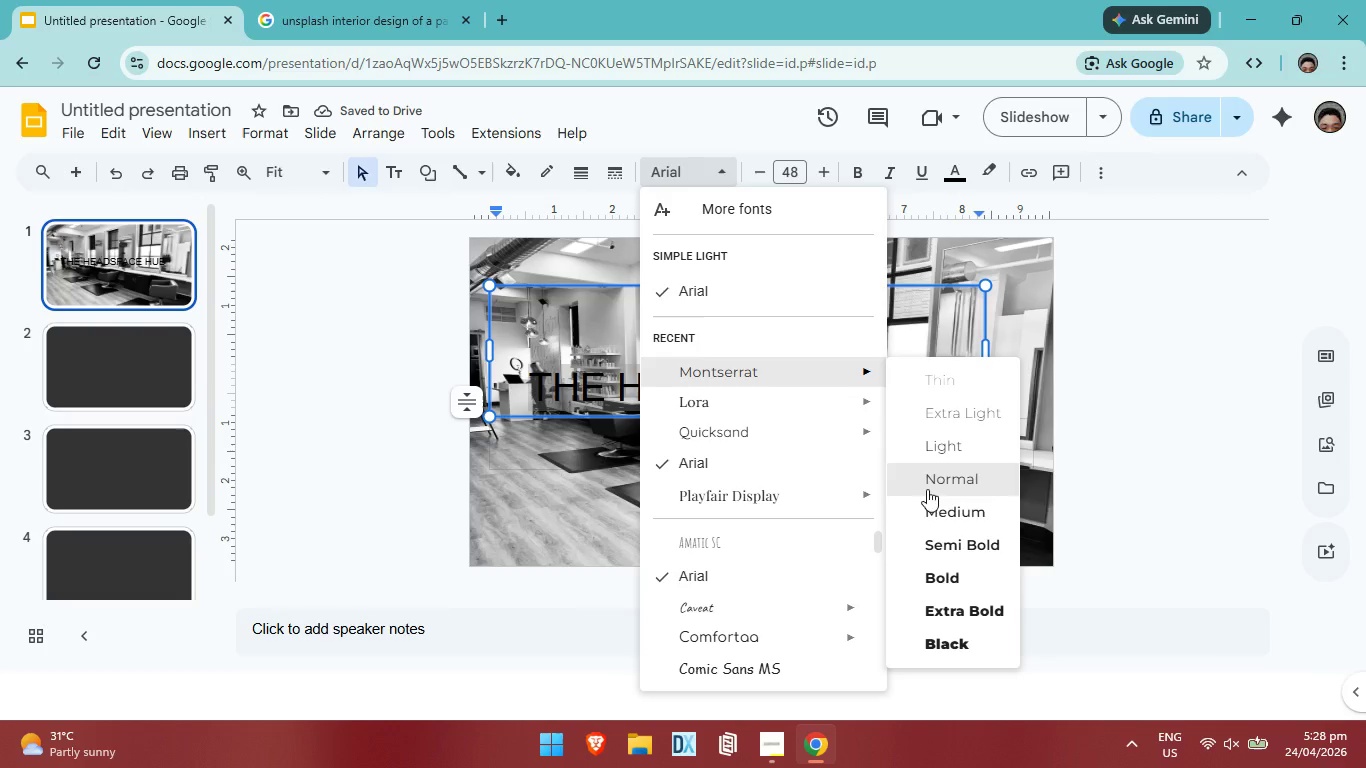 
wait(6.41)
 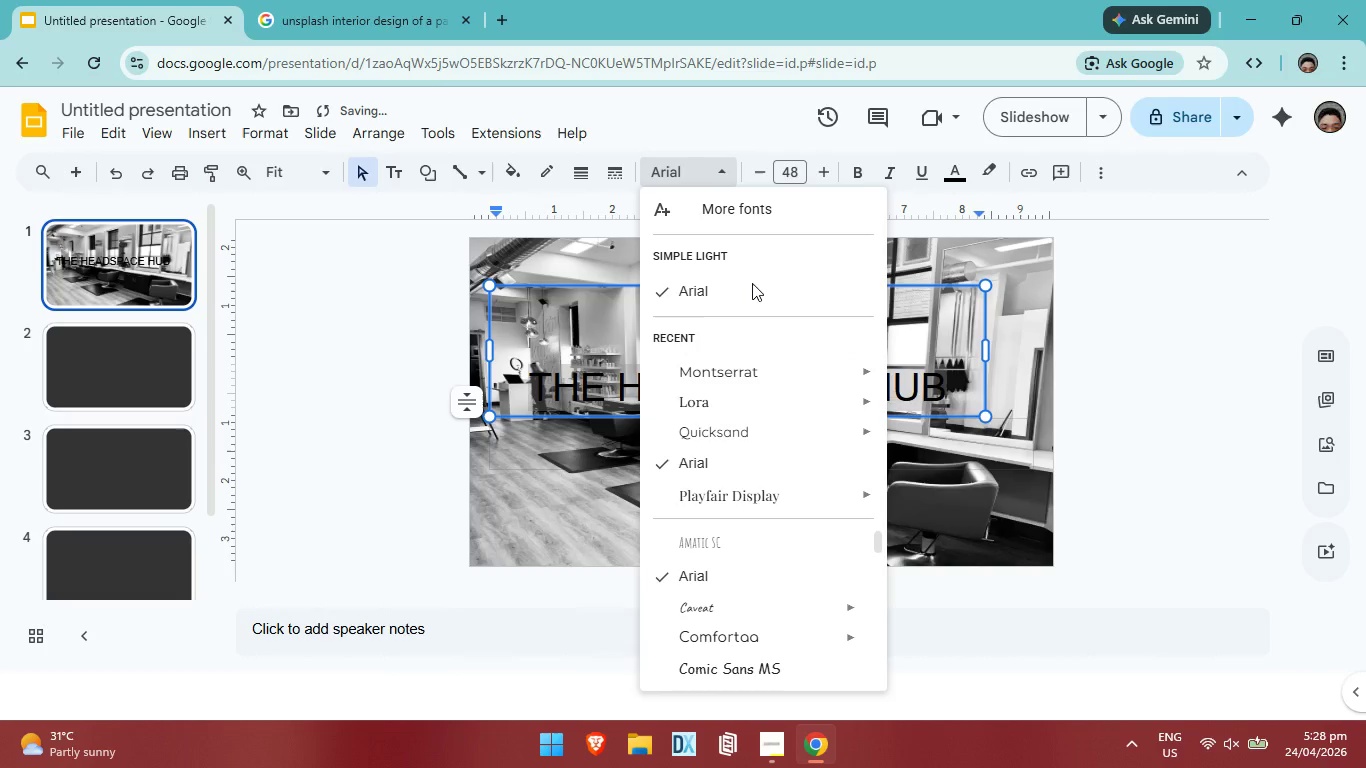 
left_click([955, 170])
 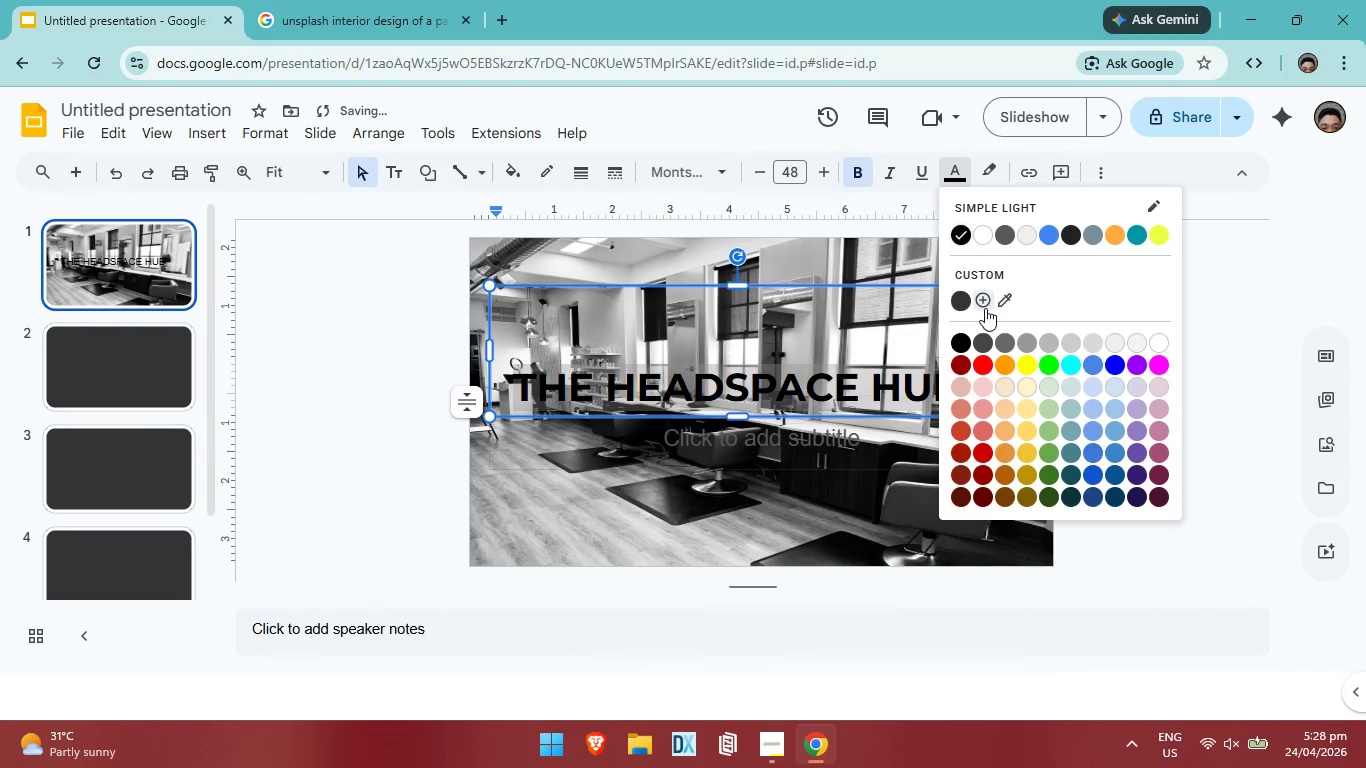 
left_click([985, 306])
 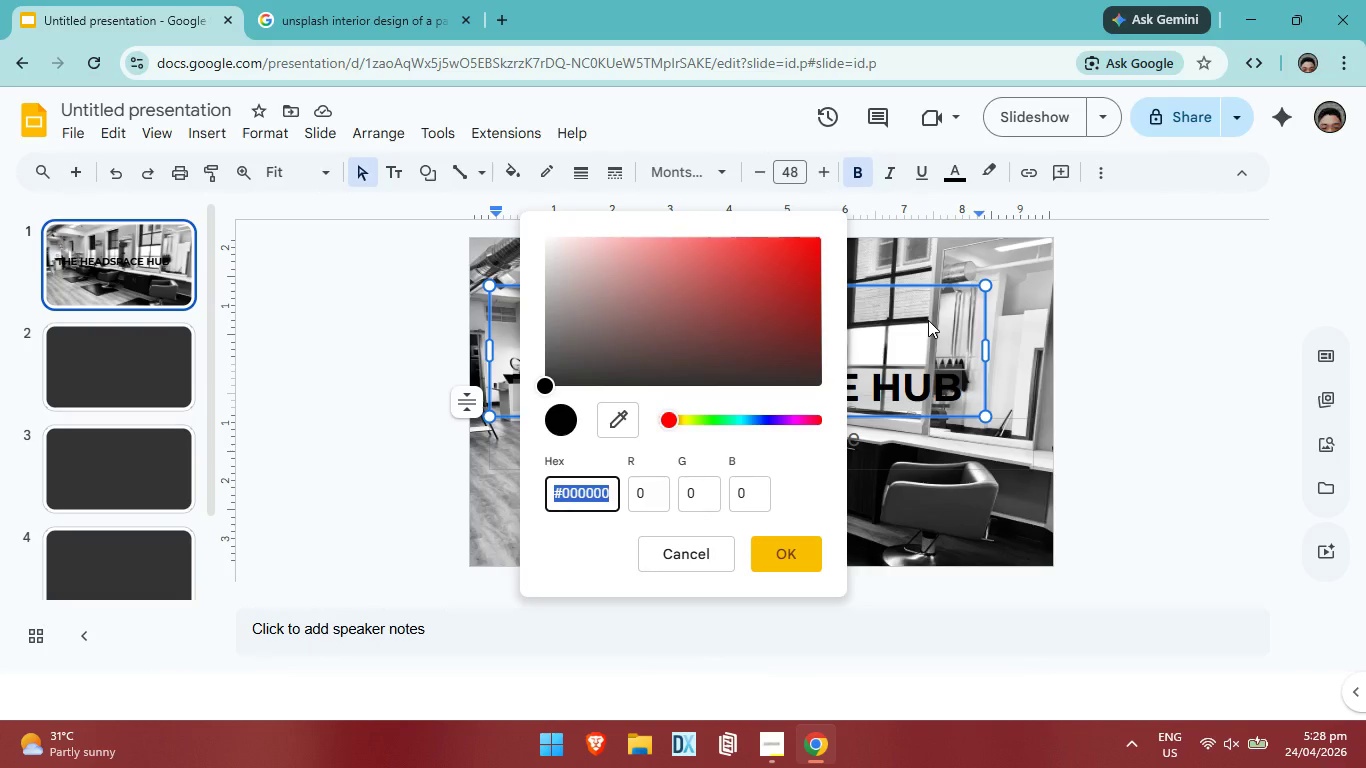 
wait(9.2)
 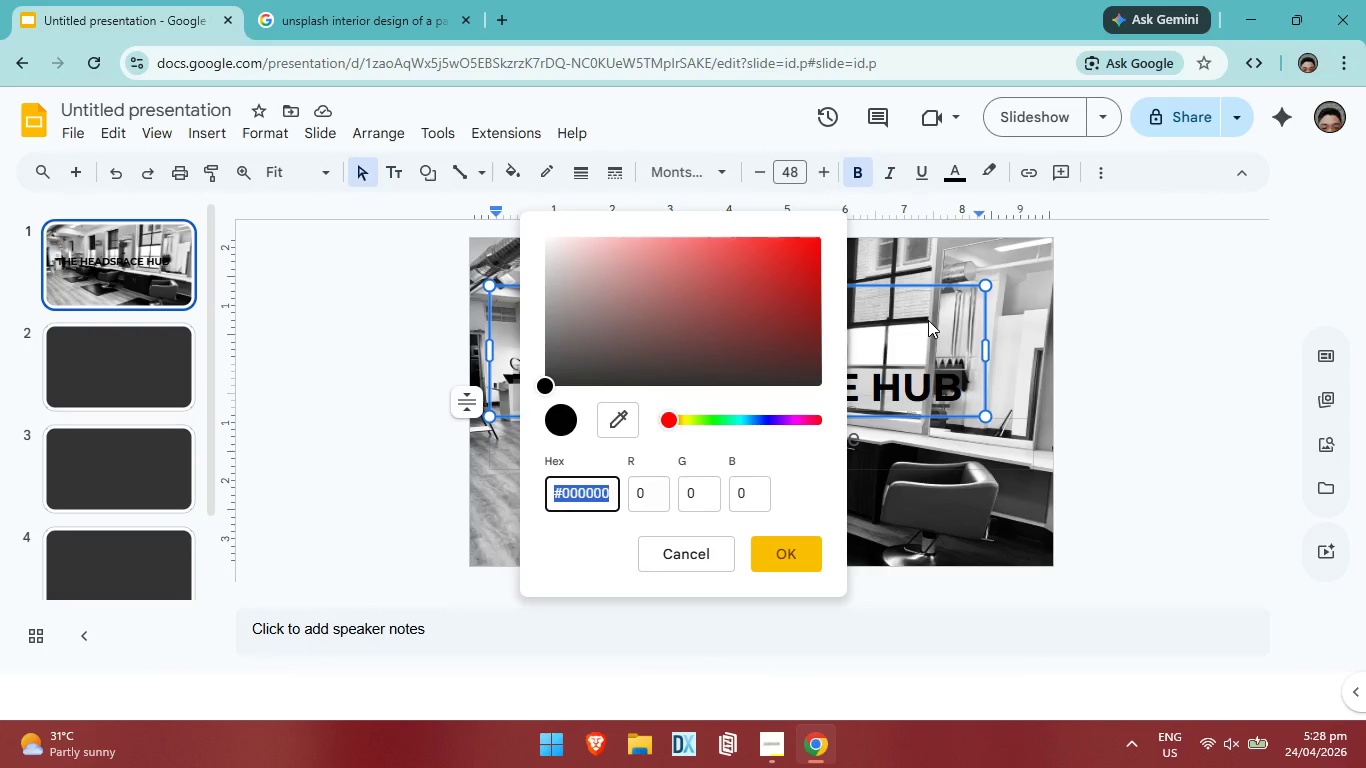 
key(Backspace)
type(B3)
key(Backspace)
type(87333)
 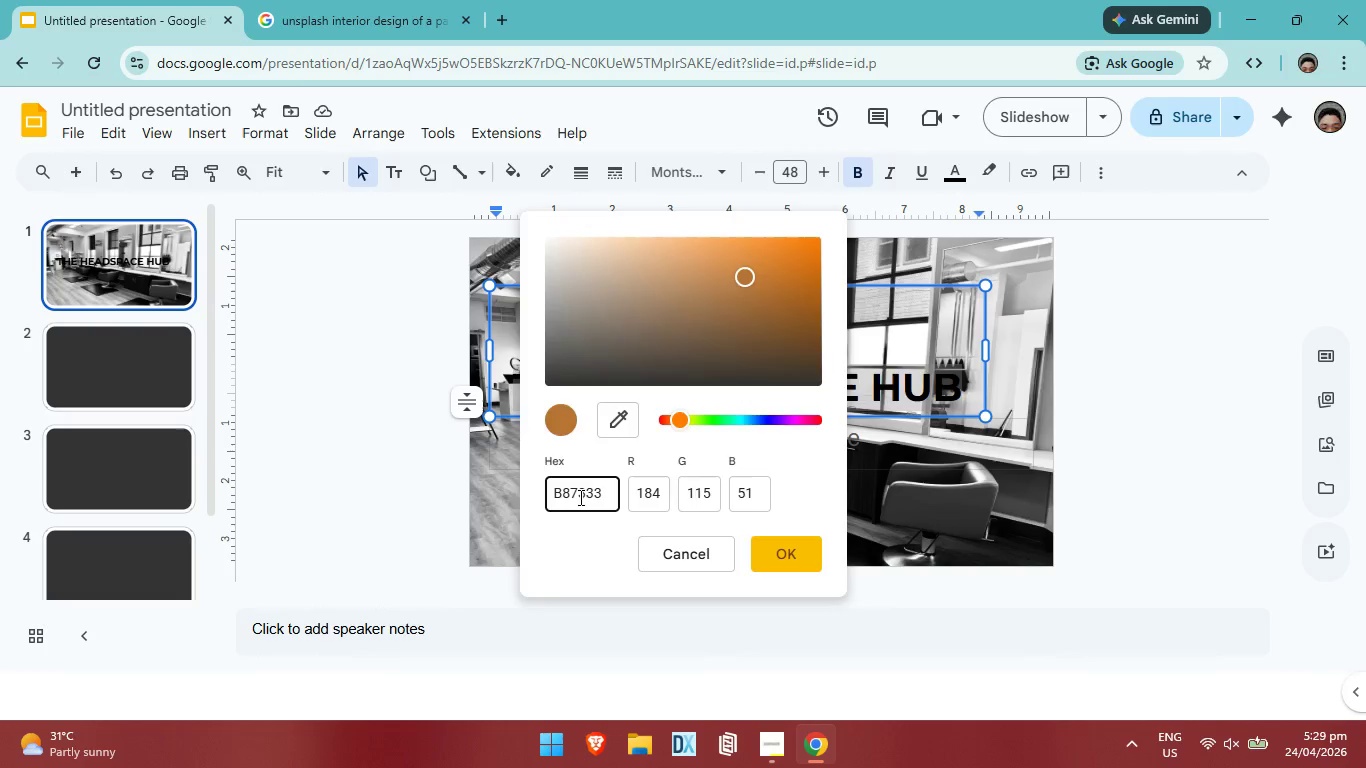 
key(Enter)
 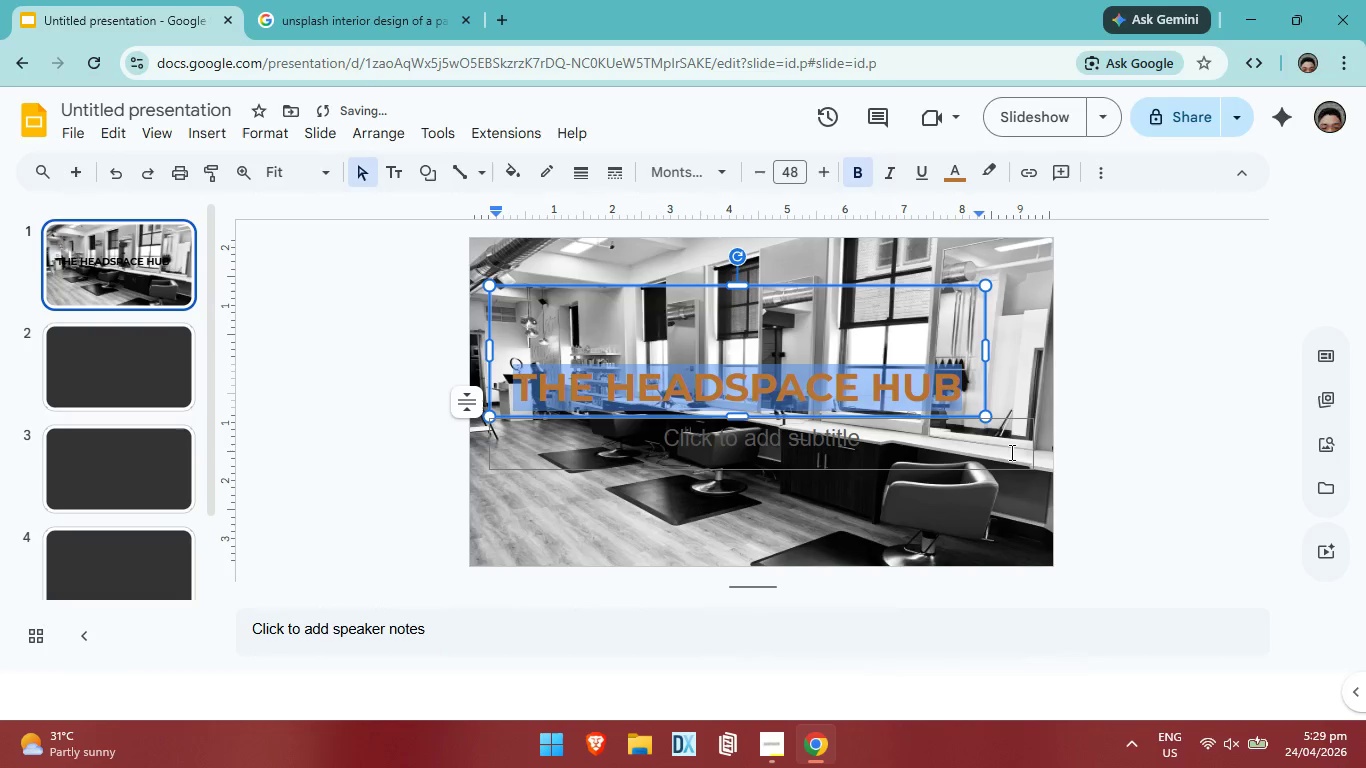 
left_click([1247, 450])
 